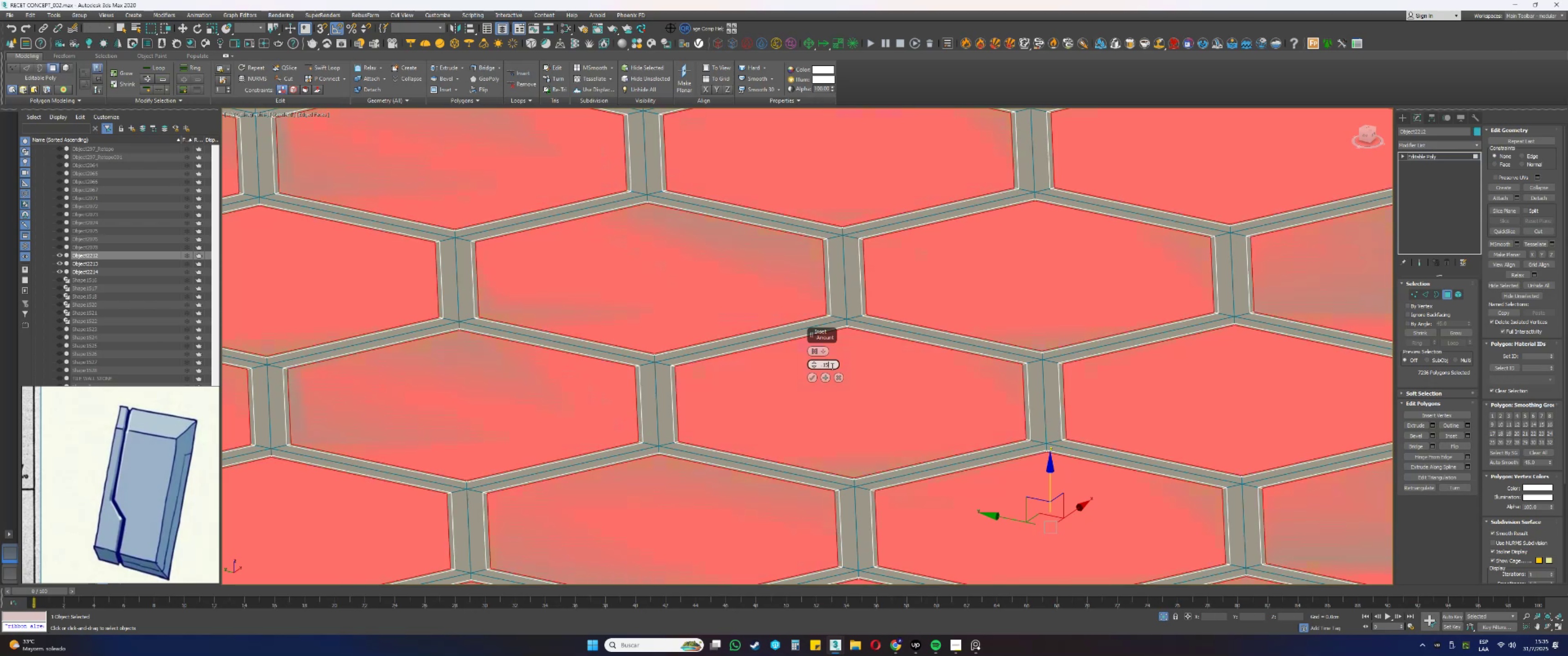 
key(NumpadEnter)
 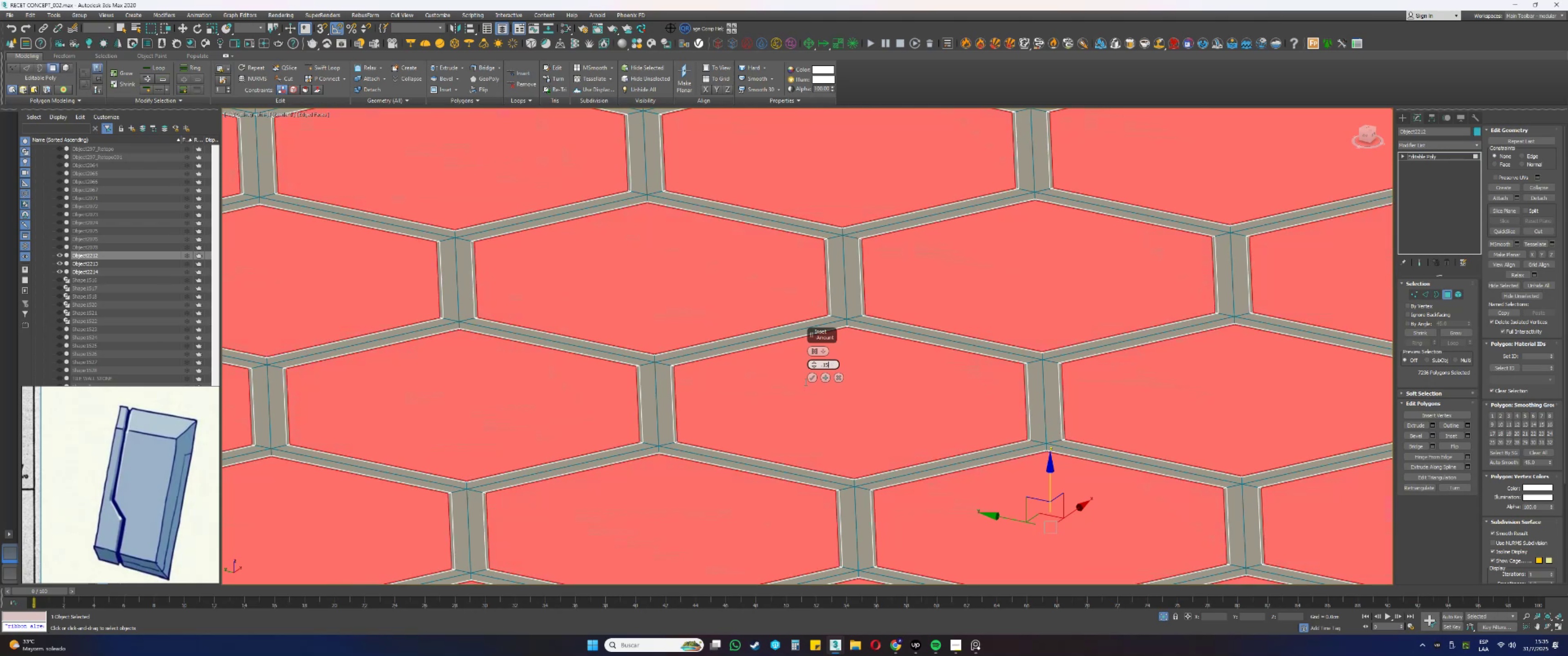 
wait(6.8)
 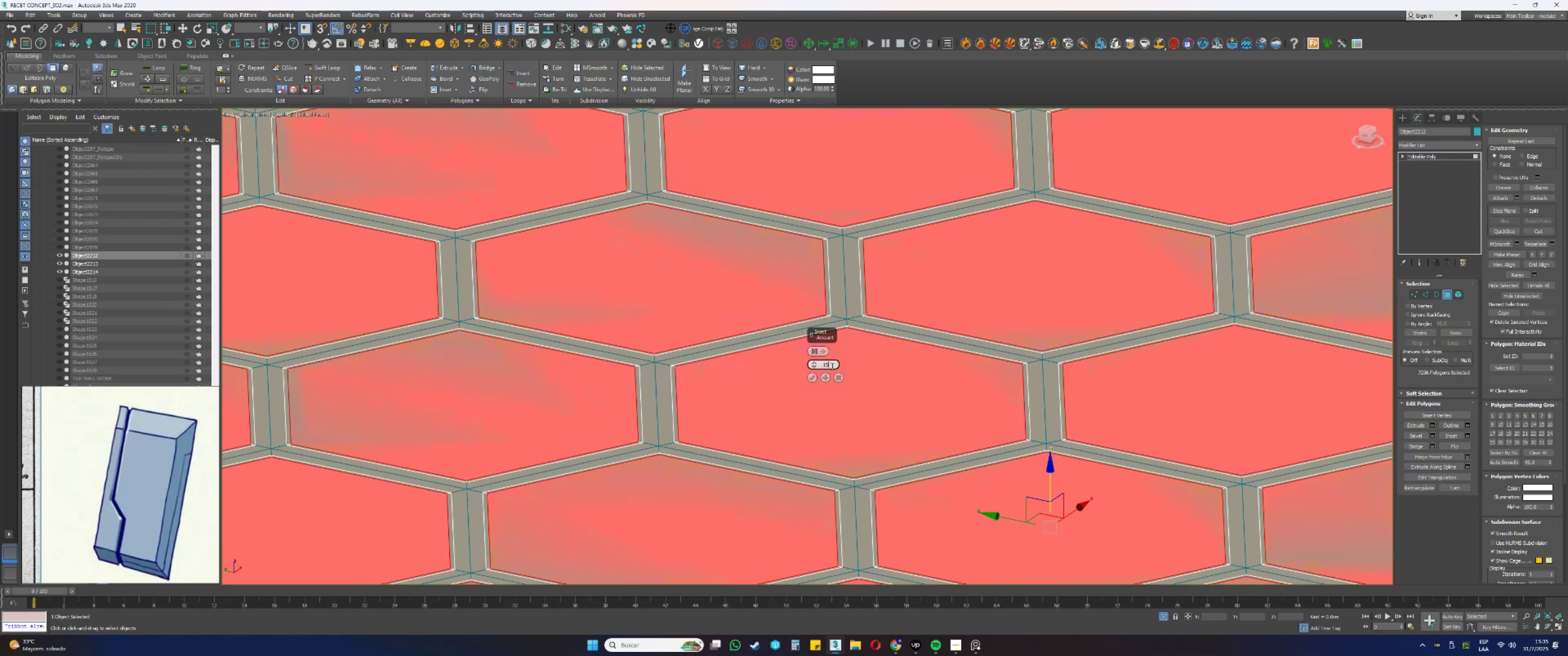 
left_click([812, 378])
 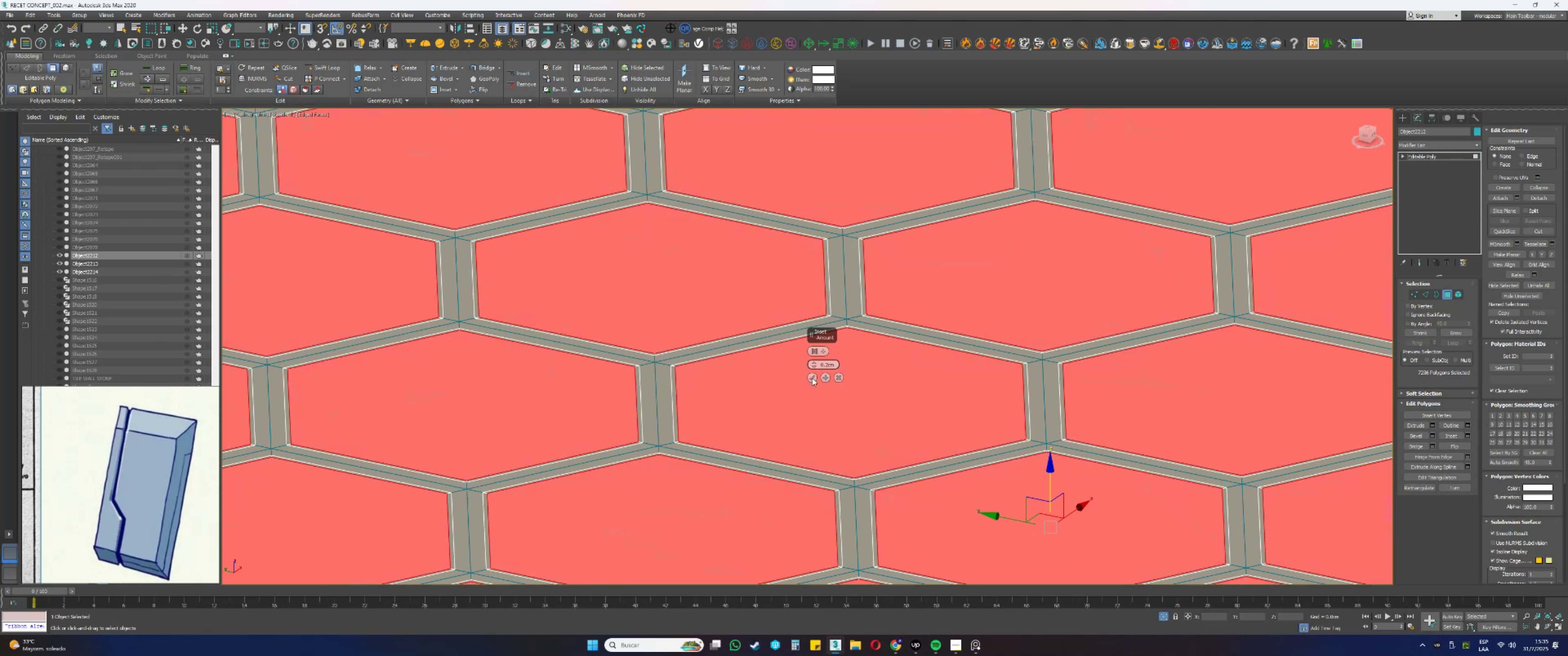 
wait(9.72)
 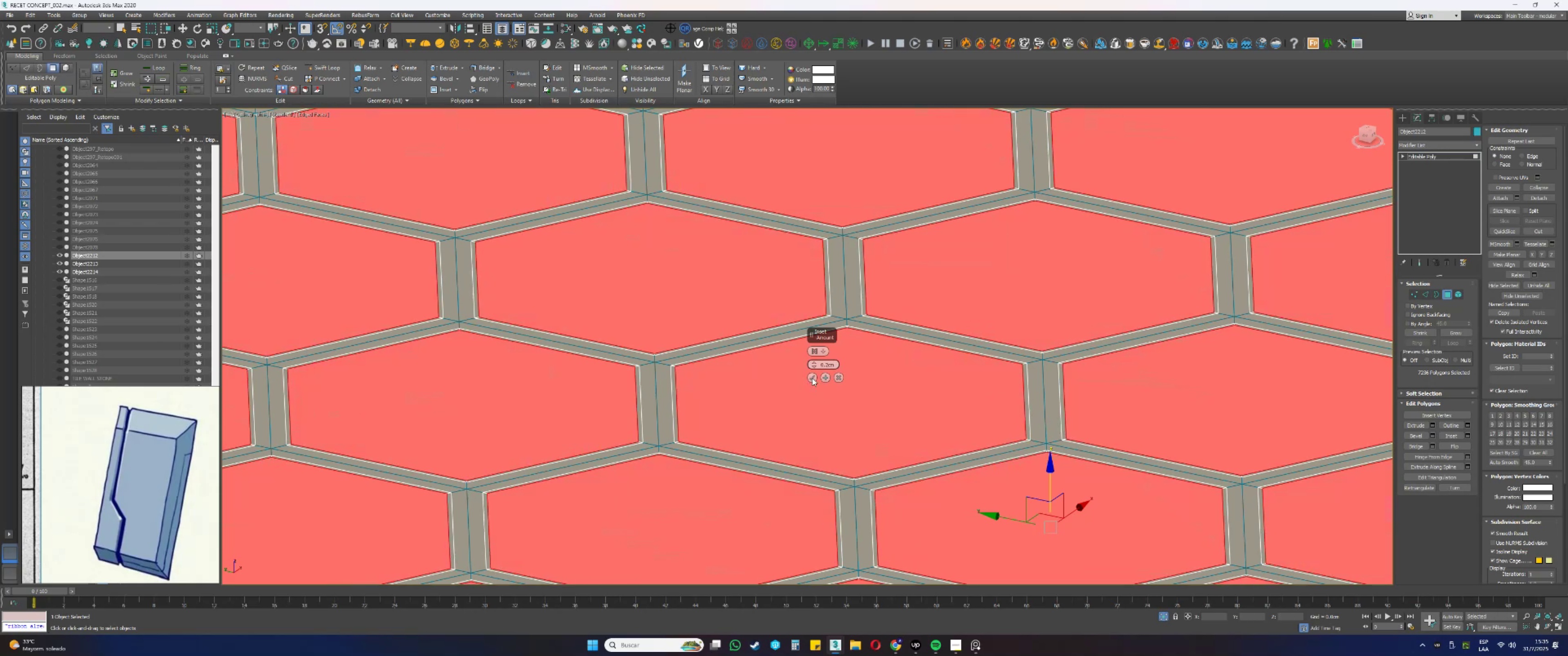 
scroll: coordinate [937, 401], scroll_direction: down, amount: 2.0
 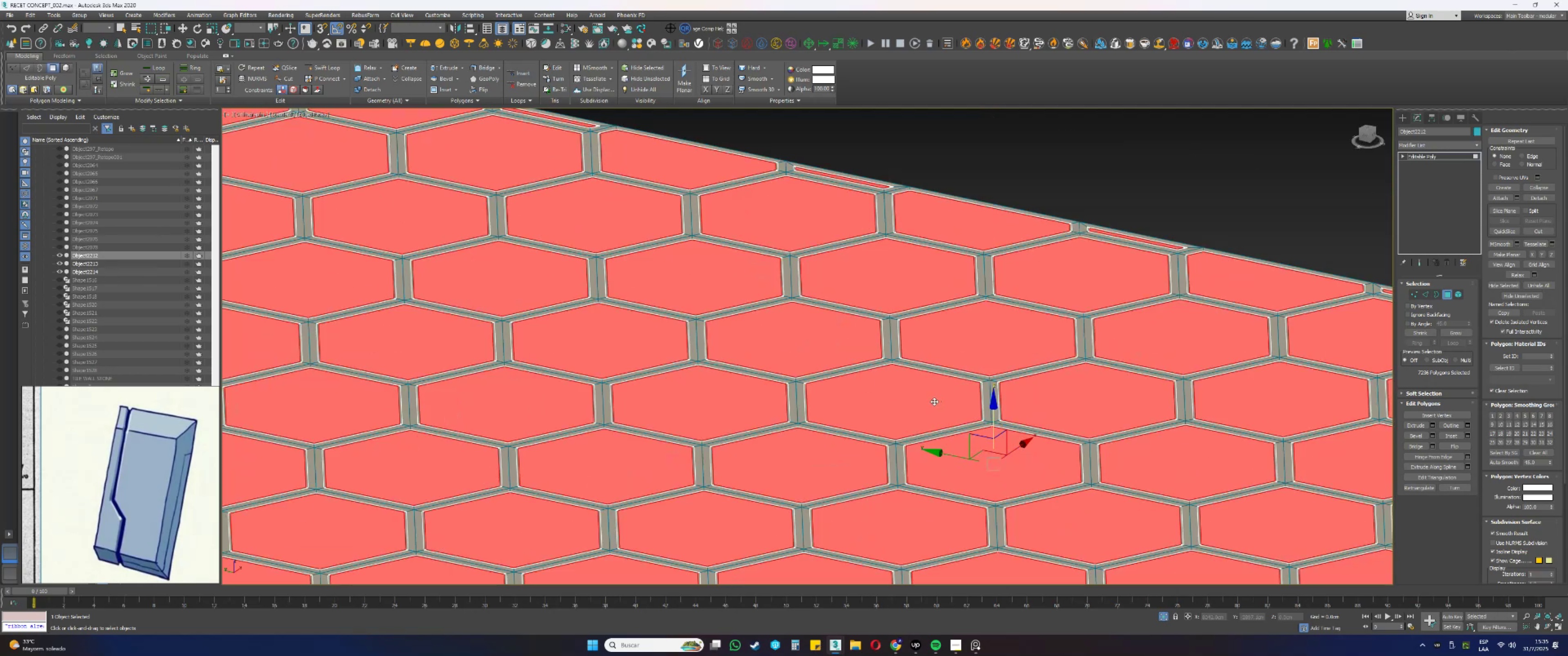 
type([F3][F3][F4][F4]4m)
 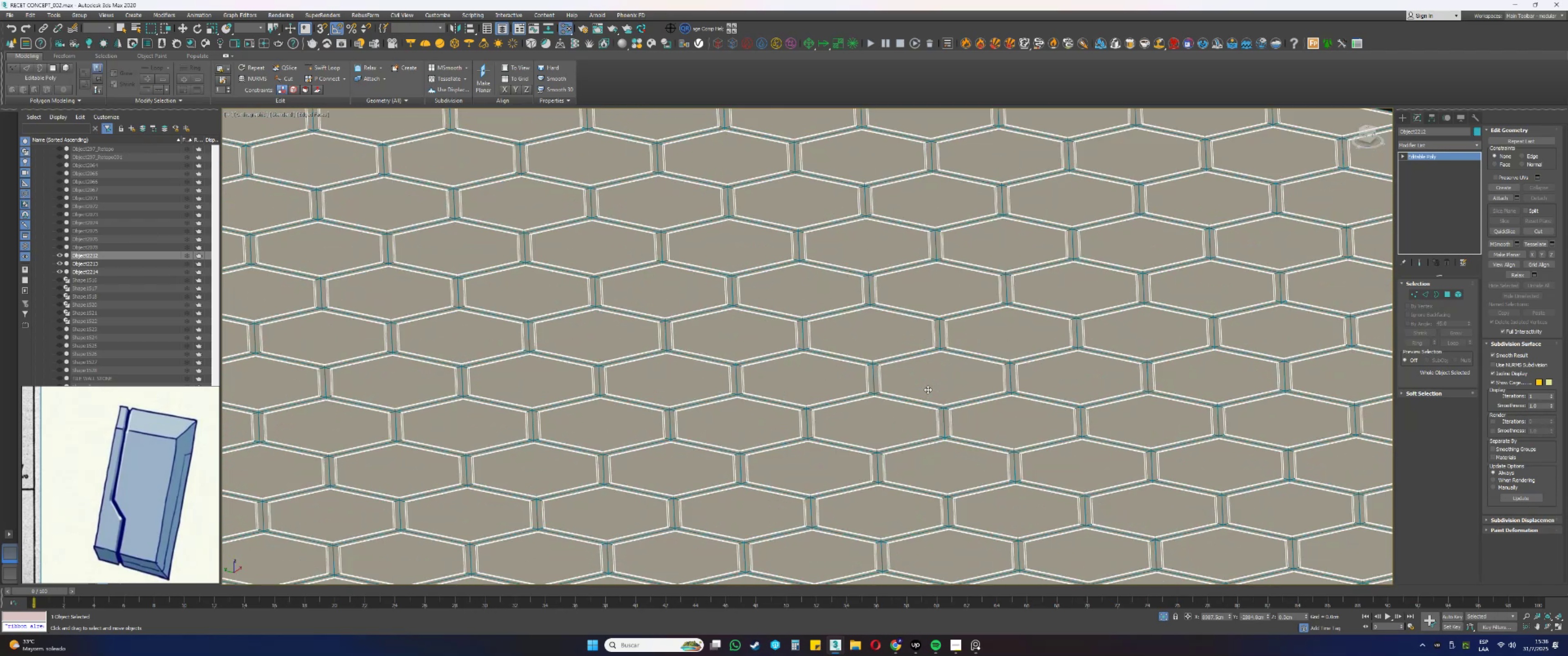 
scroll: coordinate [934, 401], scroll_direction: down, amount: 4.0
 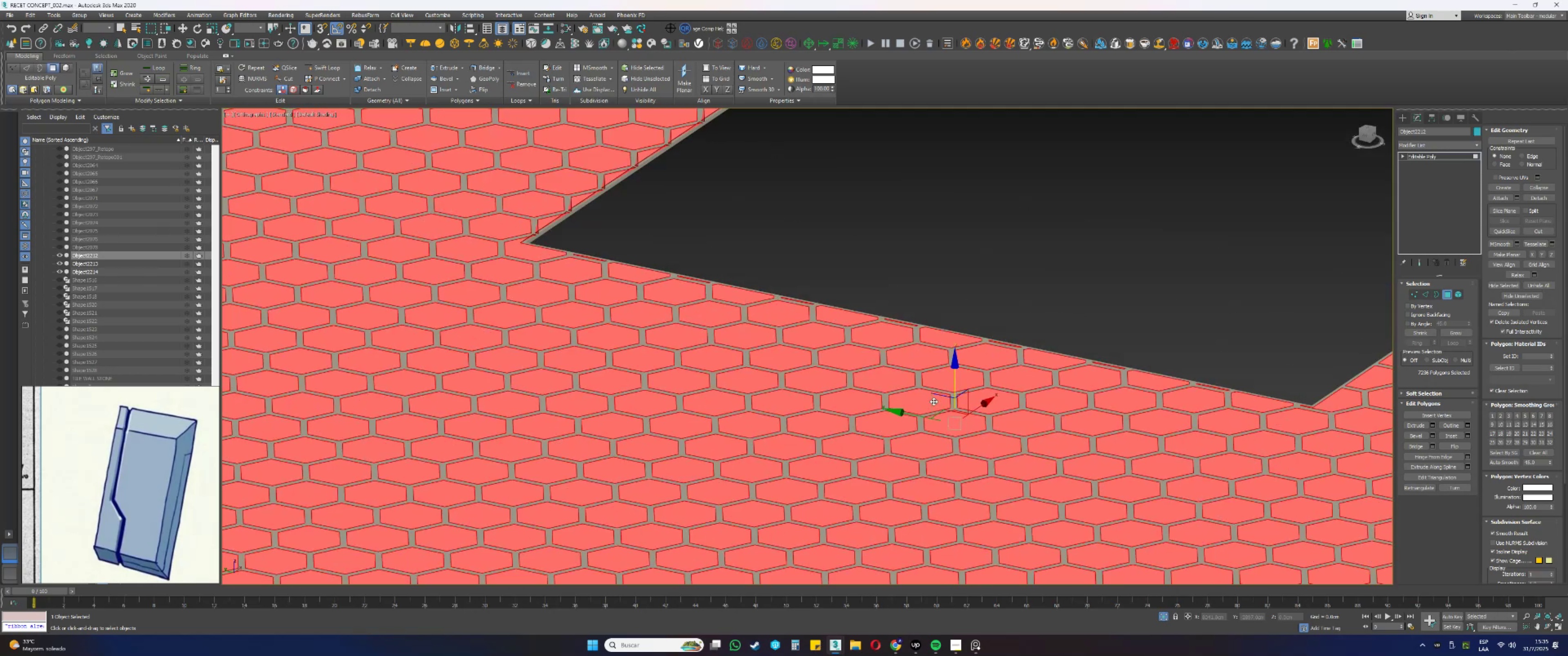 
scroll: coordinate [920, 389], scroll_direction: up, amount: 4.0
 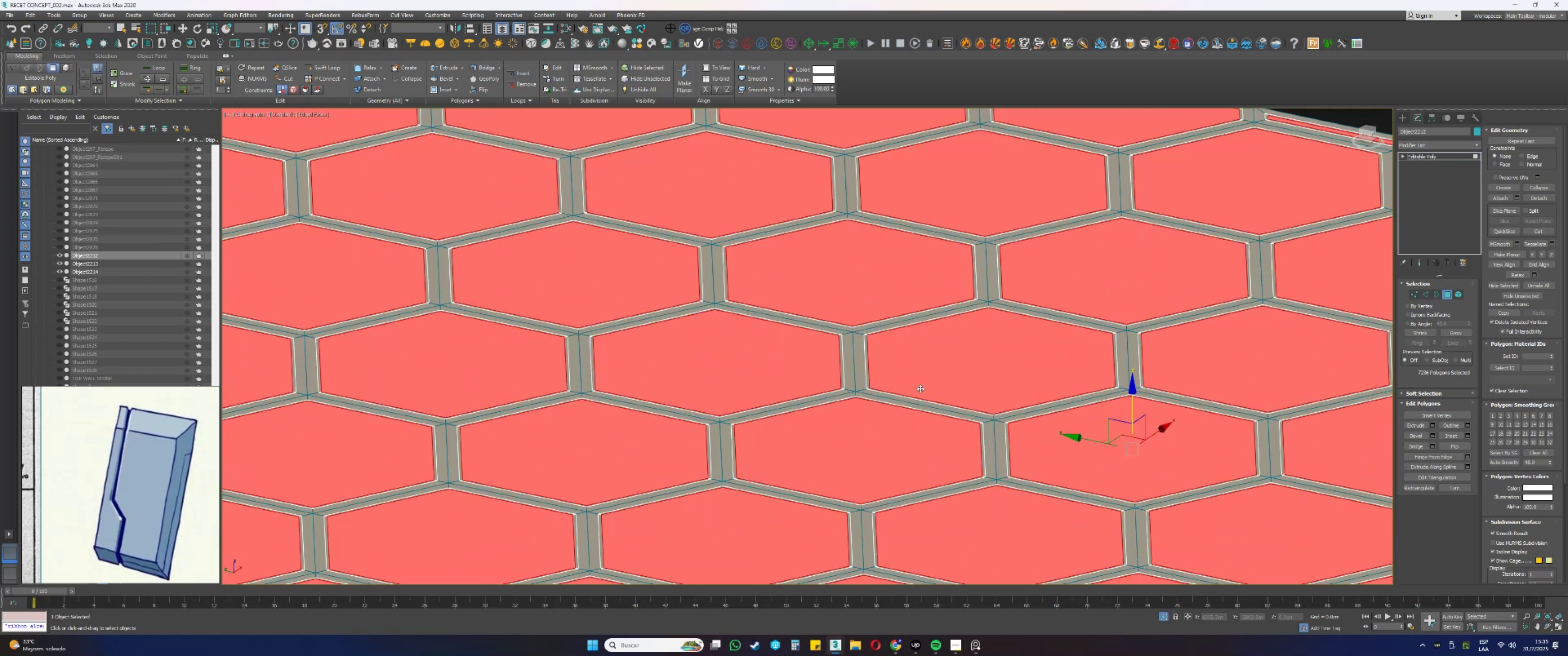 
scroll: coordinate [908, 344], scroll_direction: down, amount: 8.0
 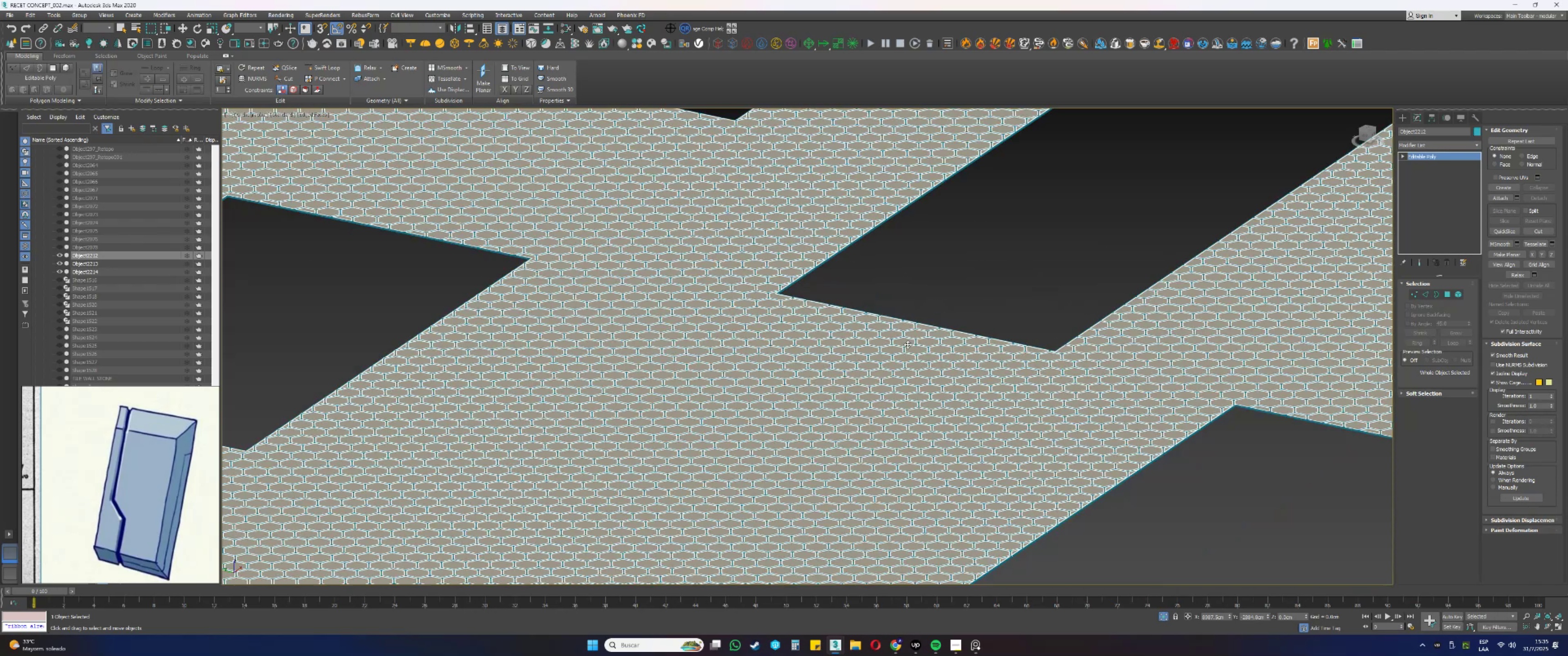 
scroll: coordinate [928, 390], scroll_direction: up, amount: 5.0
 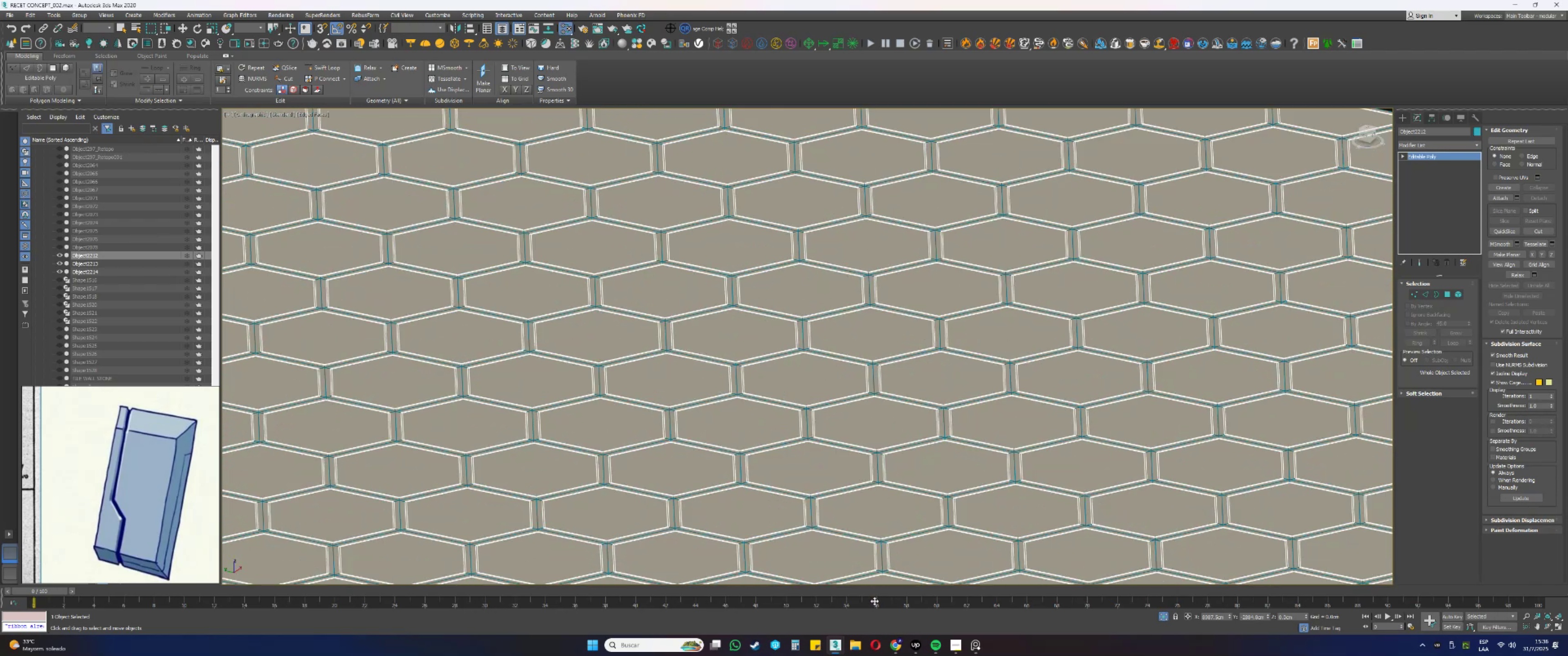 
left_click([859, 650])
 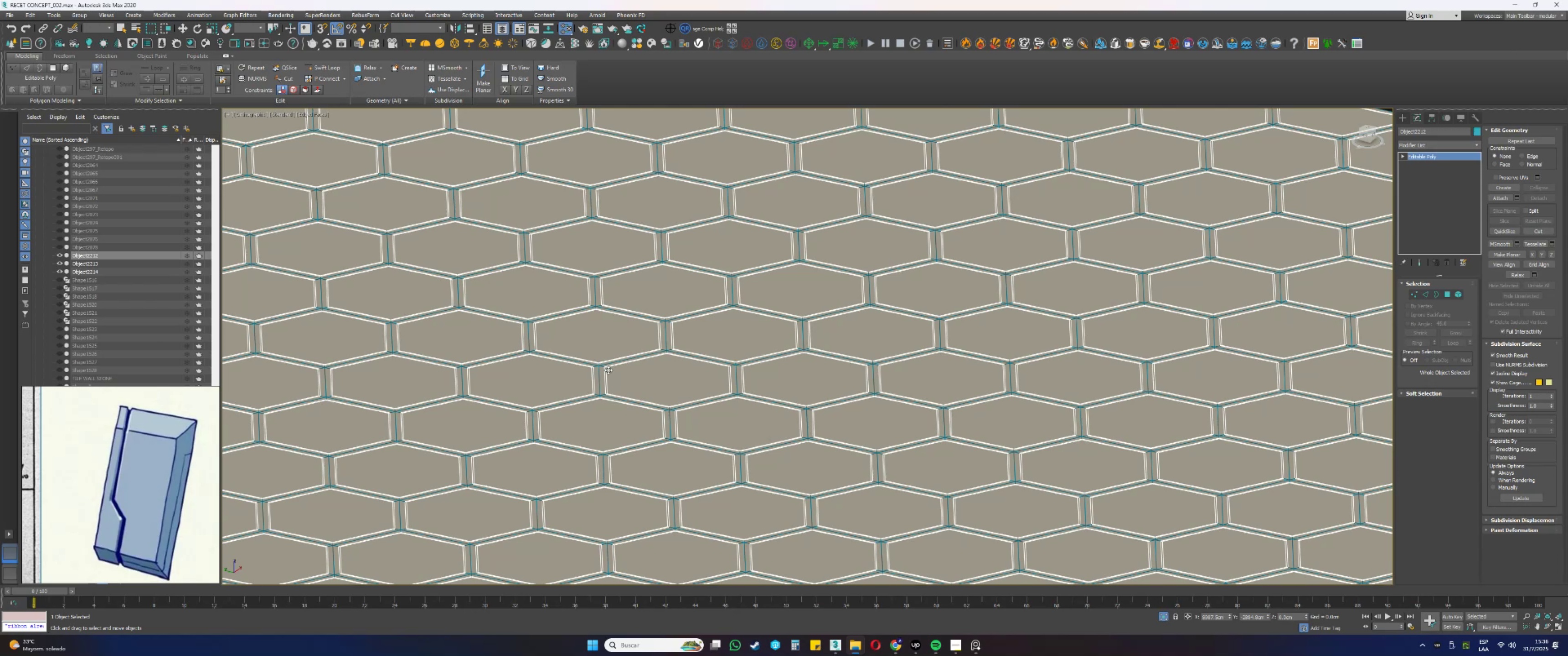 
wait(21.88)
 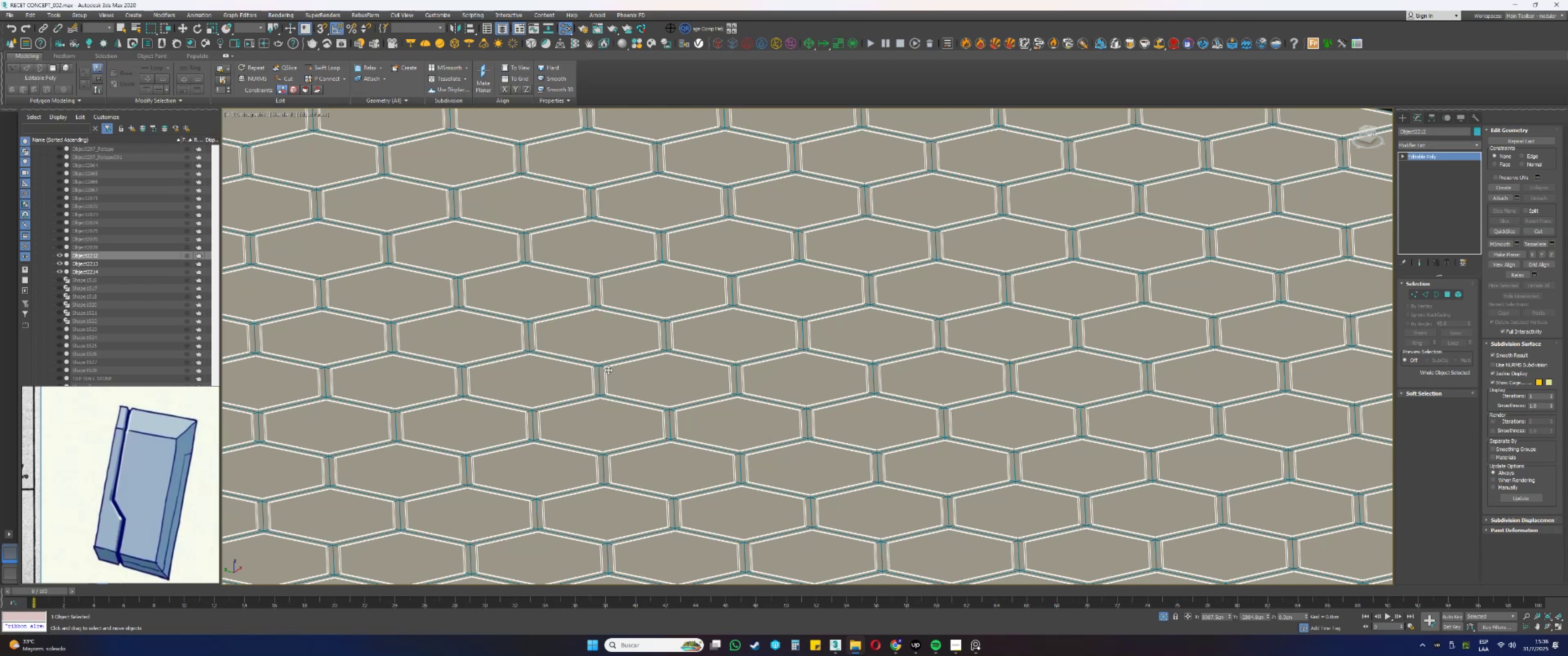 
left_click([835, 646])
 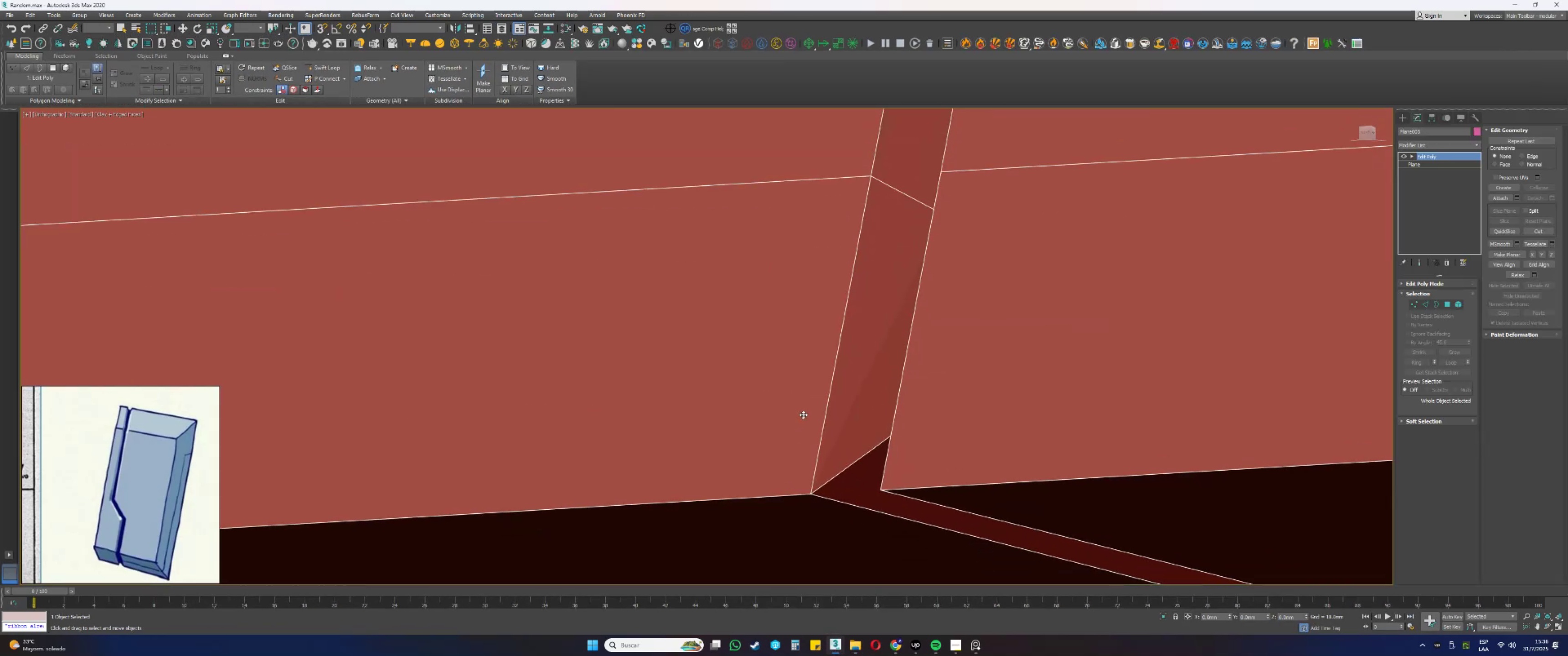 
scroll: coordinate [803, 415], scroll_direction: down, amount: 5.0
 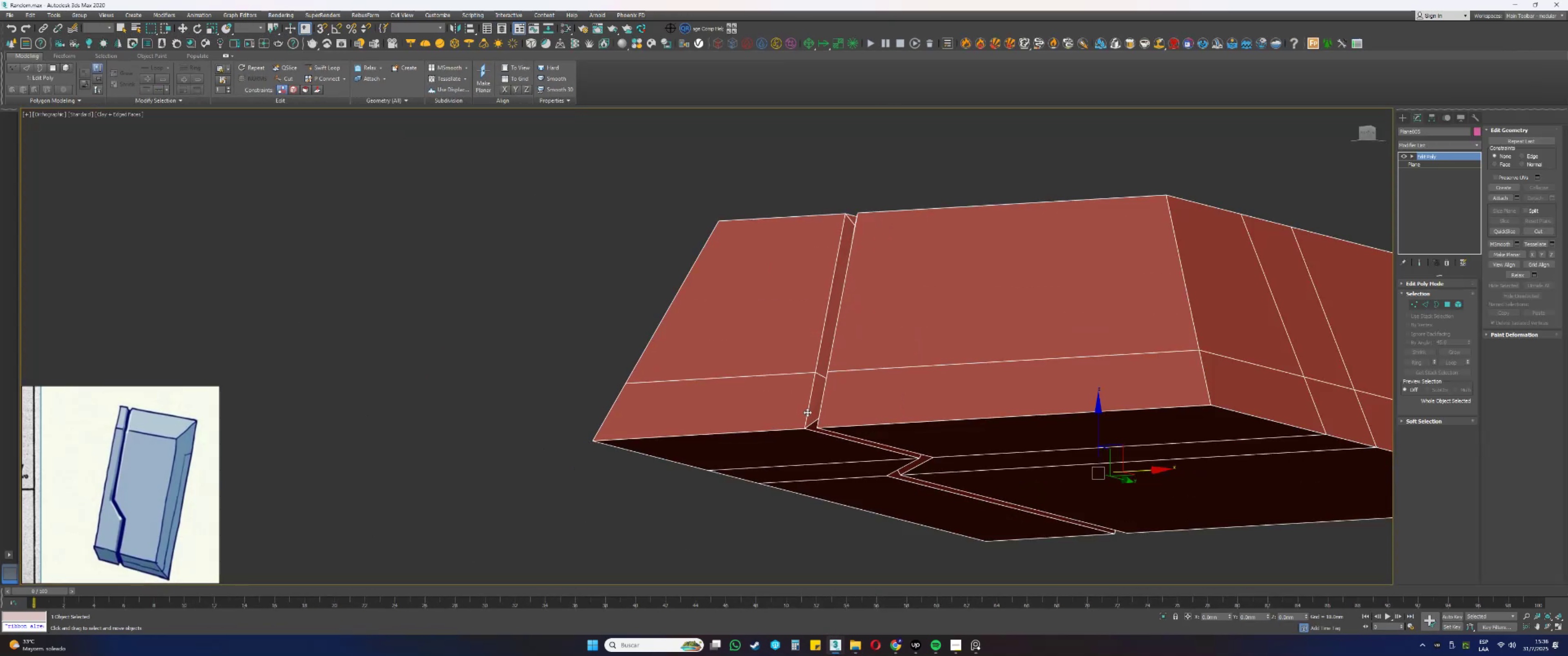 
hold_key(key=AltLeft, duration=0.37)
 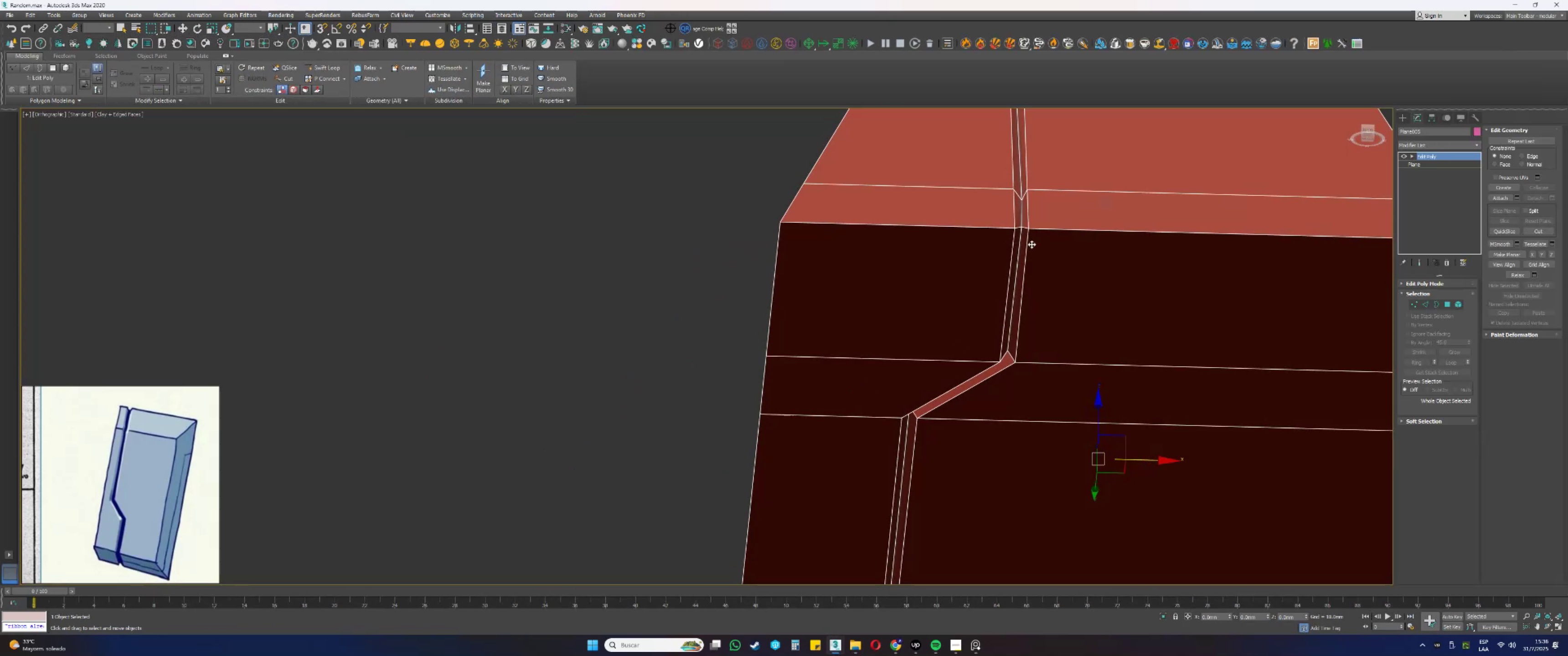 
scroll: coordinate [1023, 221], scroll_direction: up, amount: 5.0
 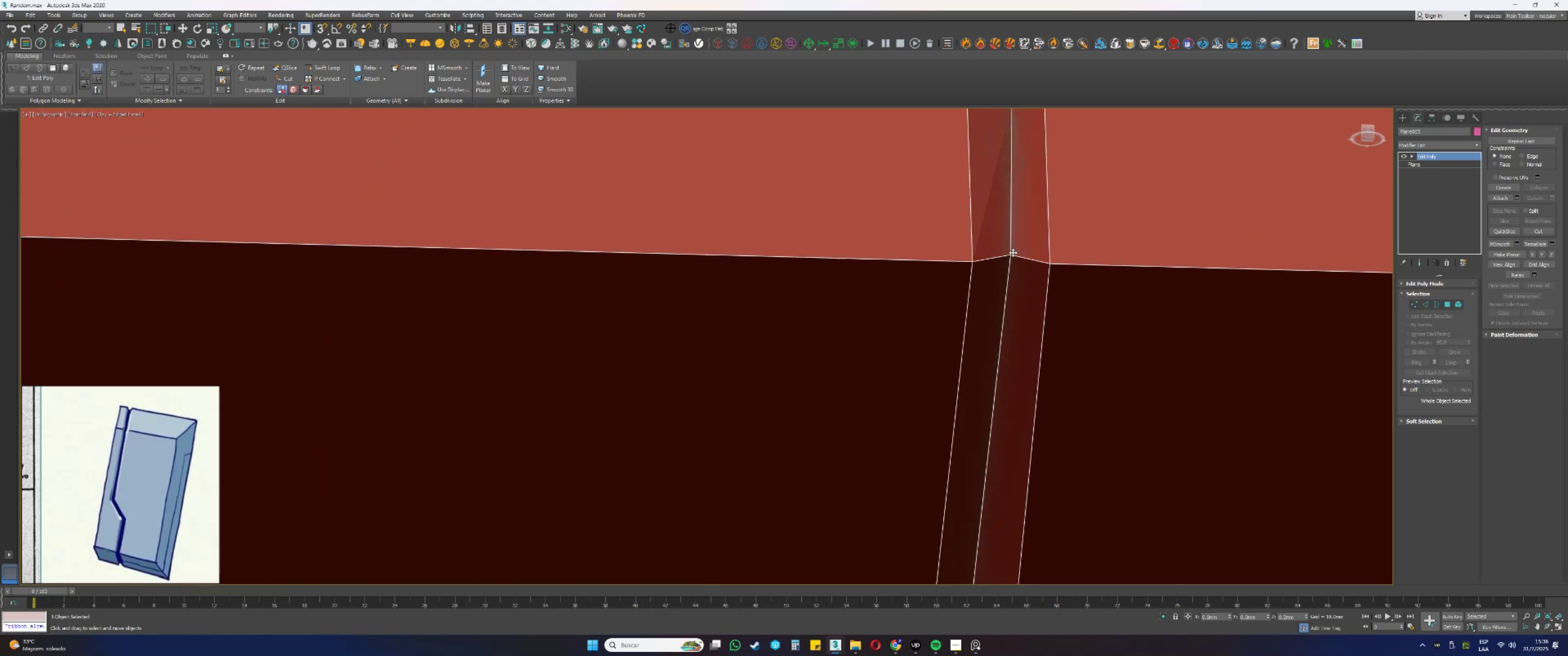 
scroll: coordinate [974, 310], scroll_direction: down, amount: 6.0
 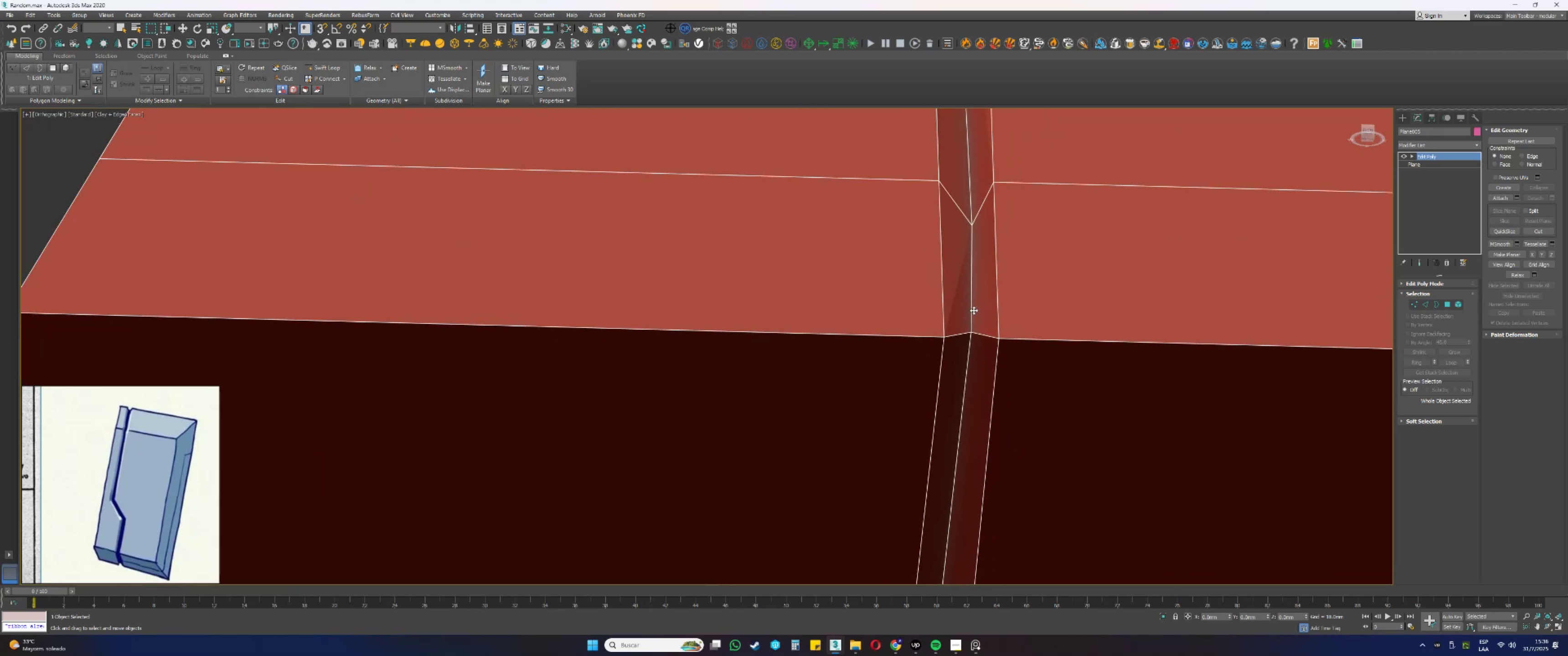 
hold_key(key=AltLeft, duration=0.38)
 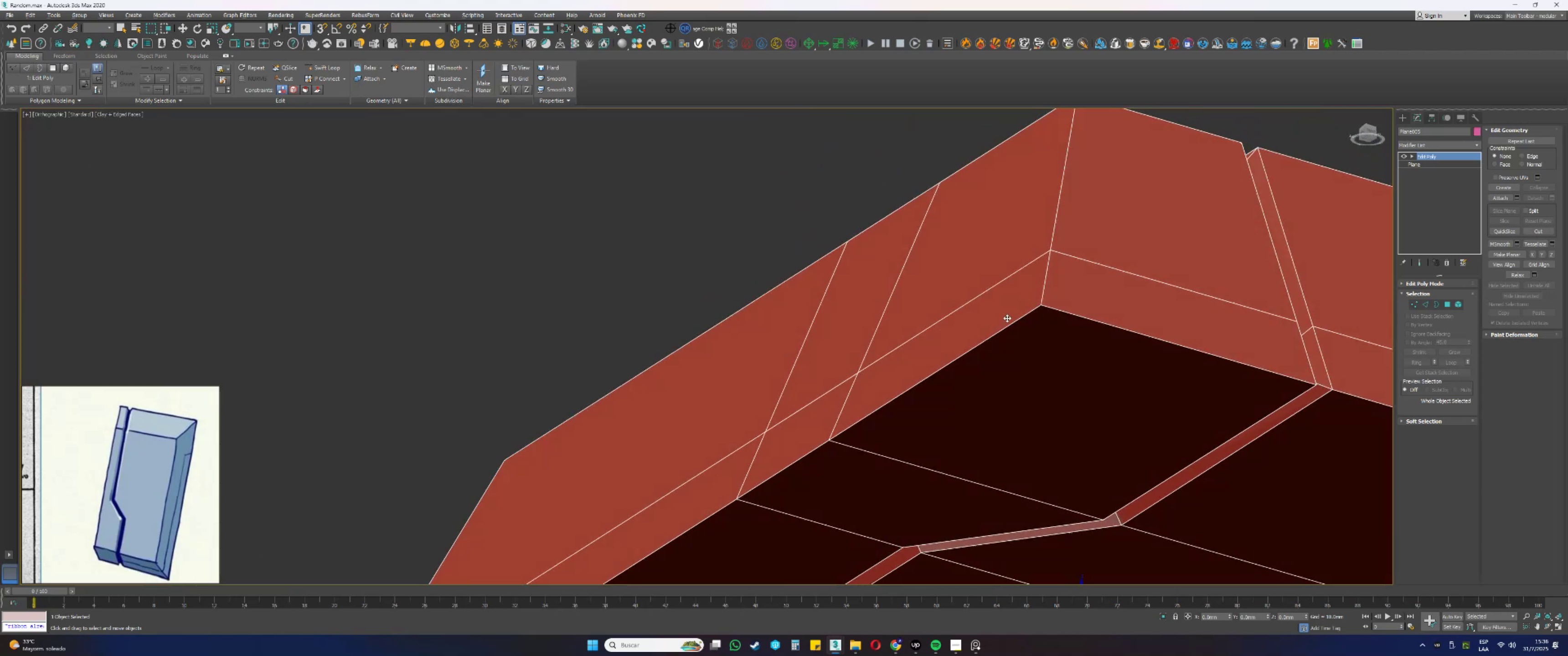 
scroll: coordinate [1024, 312], scroll_direction: down, amount: 3.0
 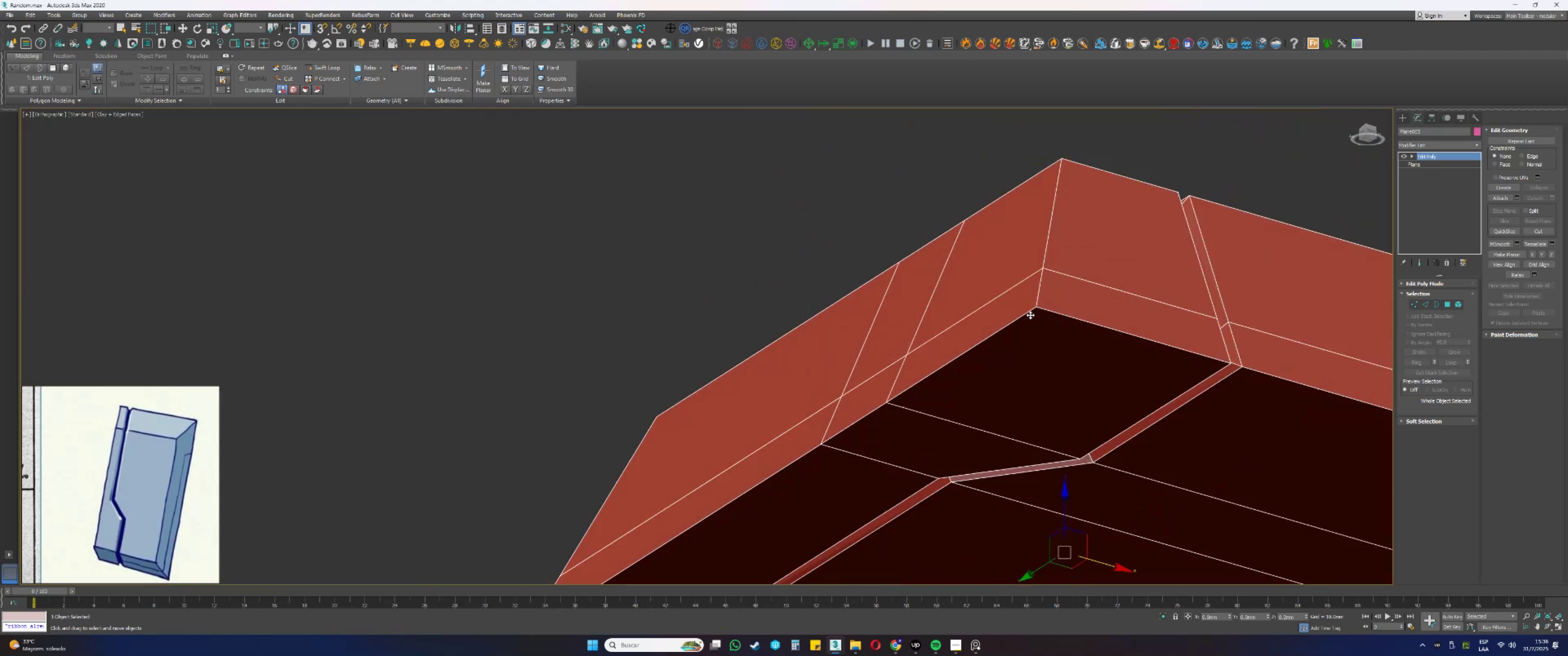 
key(Alt+AltLeft)
 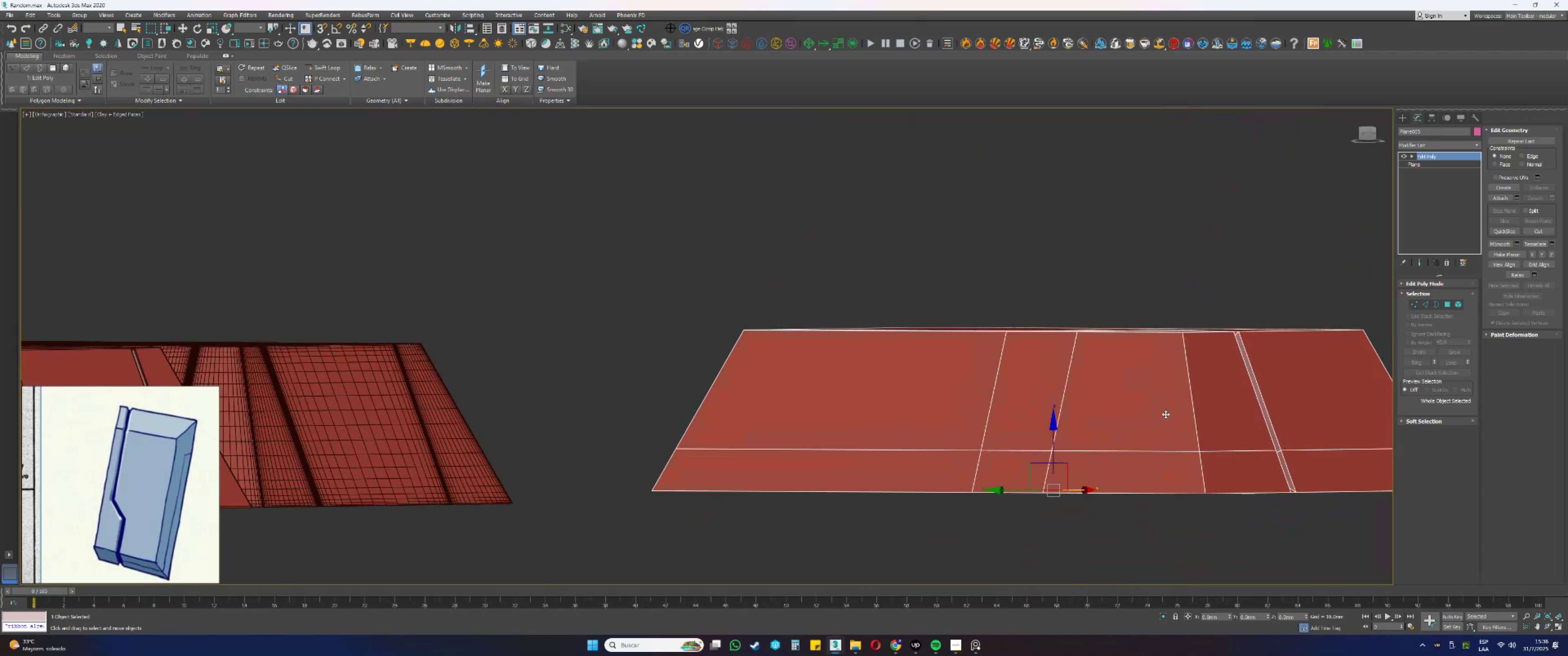 
hold_key(key=AltLeft, duration=0.43)
 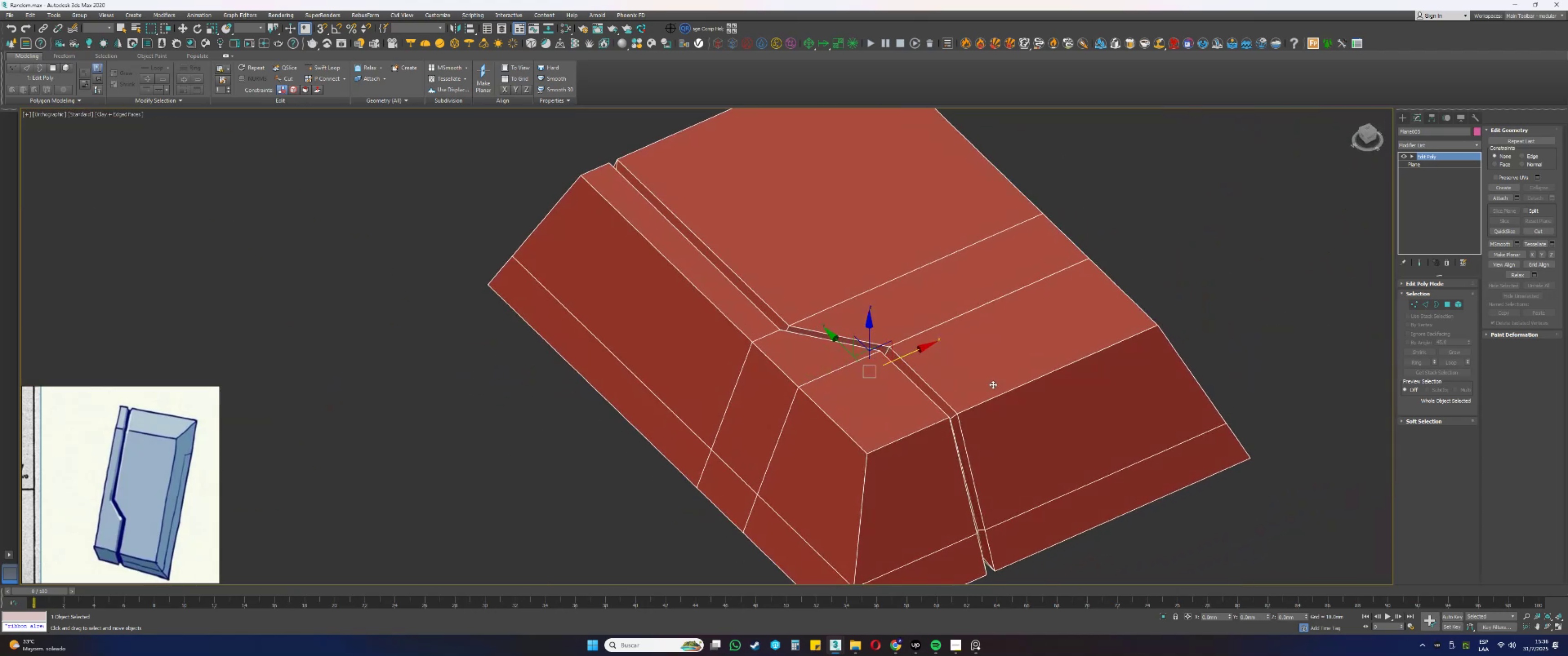 
key(Alt+AltLeft)
 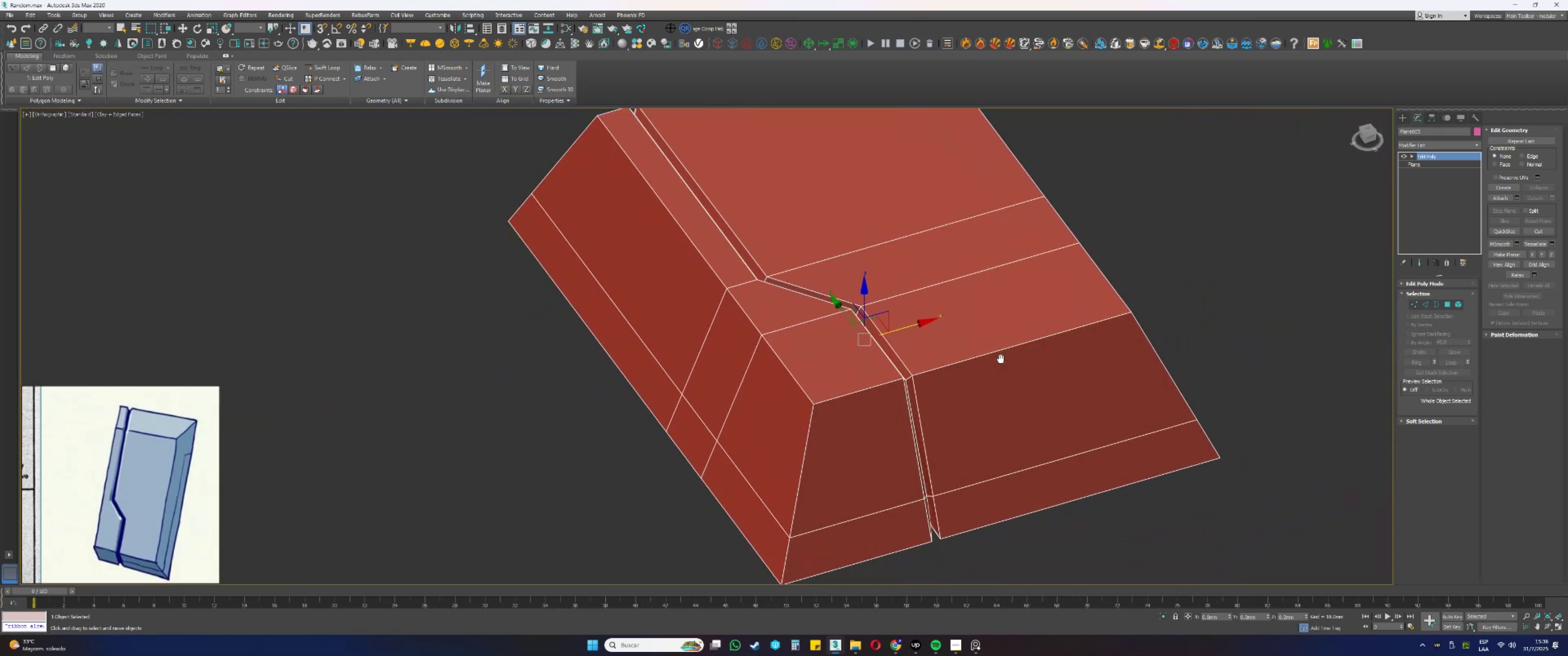 
key(Alt+AltLeft)
 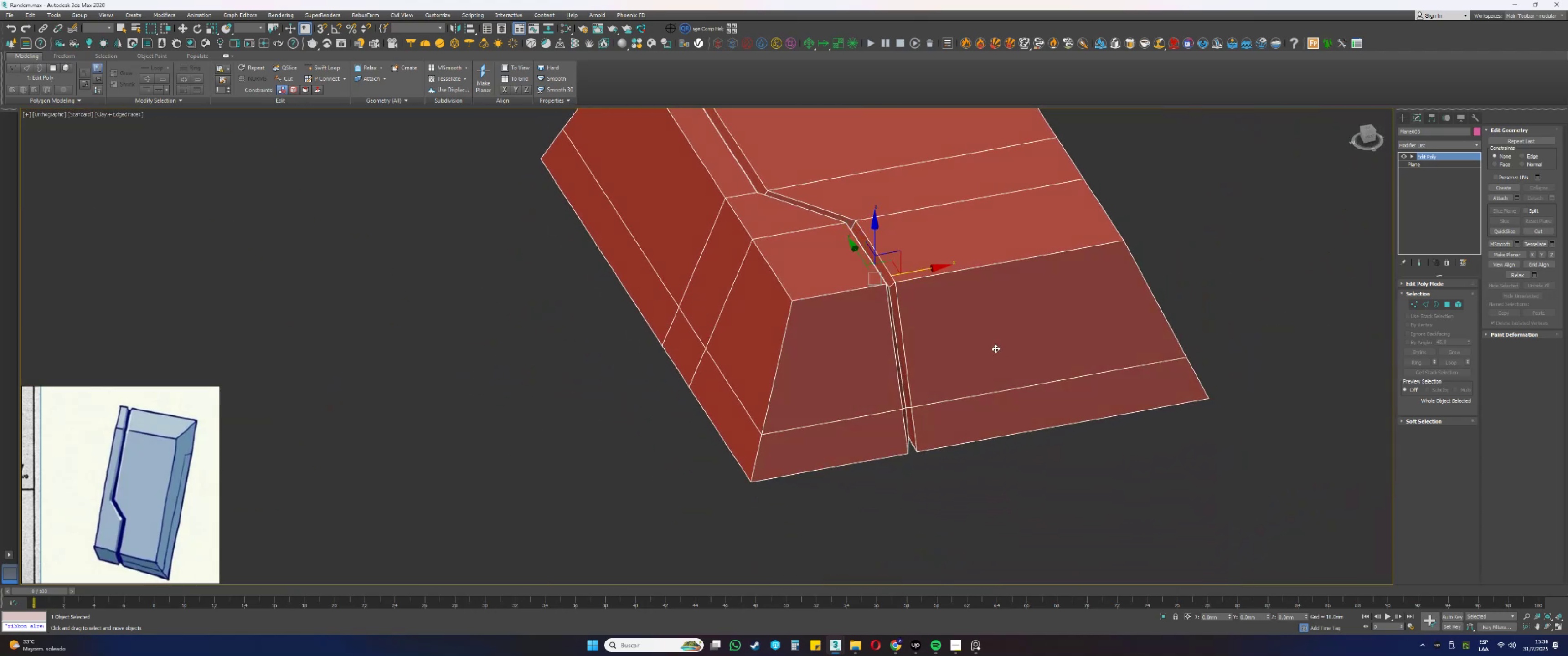 
type(2q)
 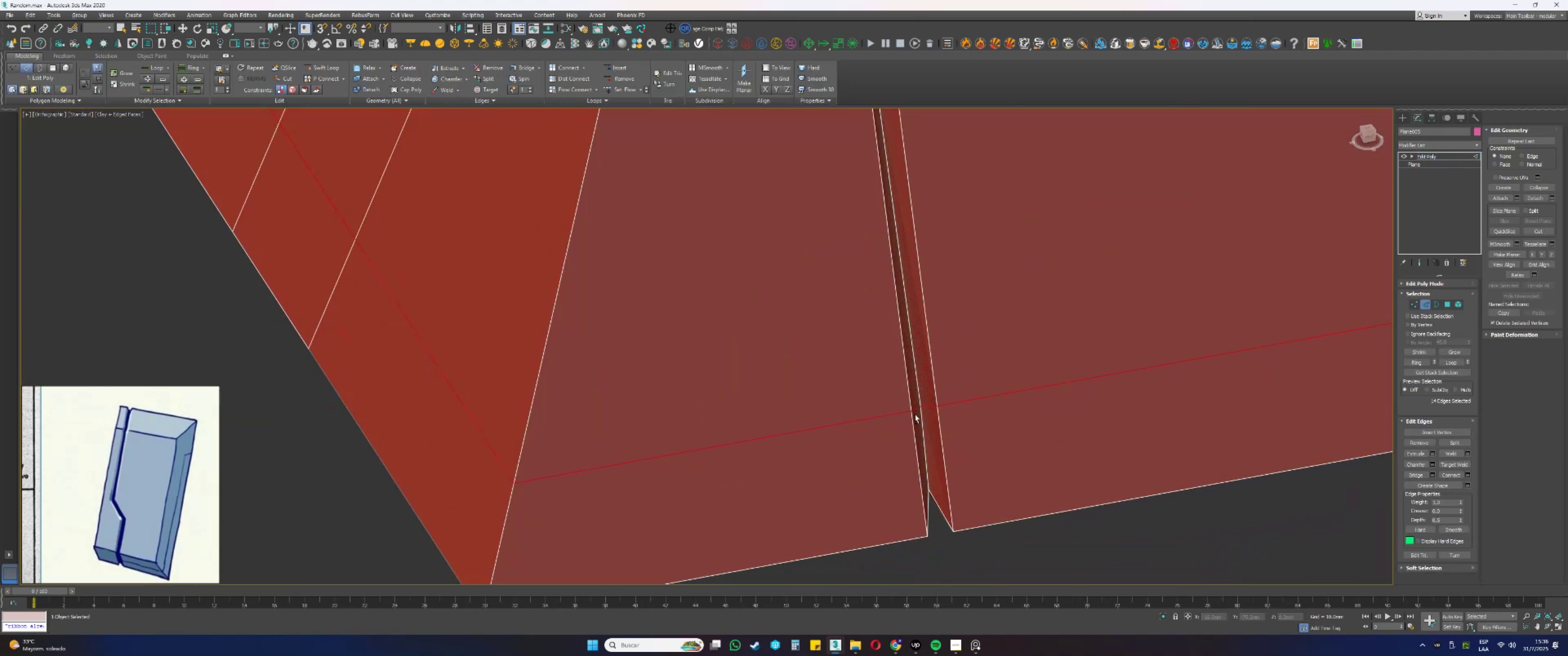 
scroll: coordinate [897, 408], scroll_direction: up, amount: 3.0
 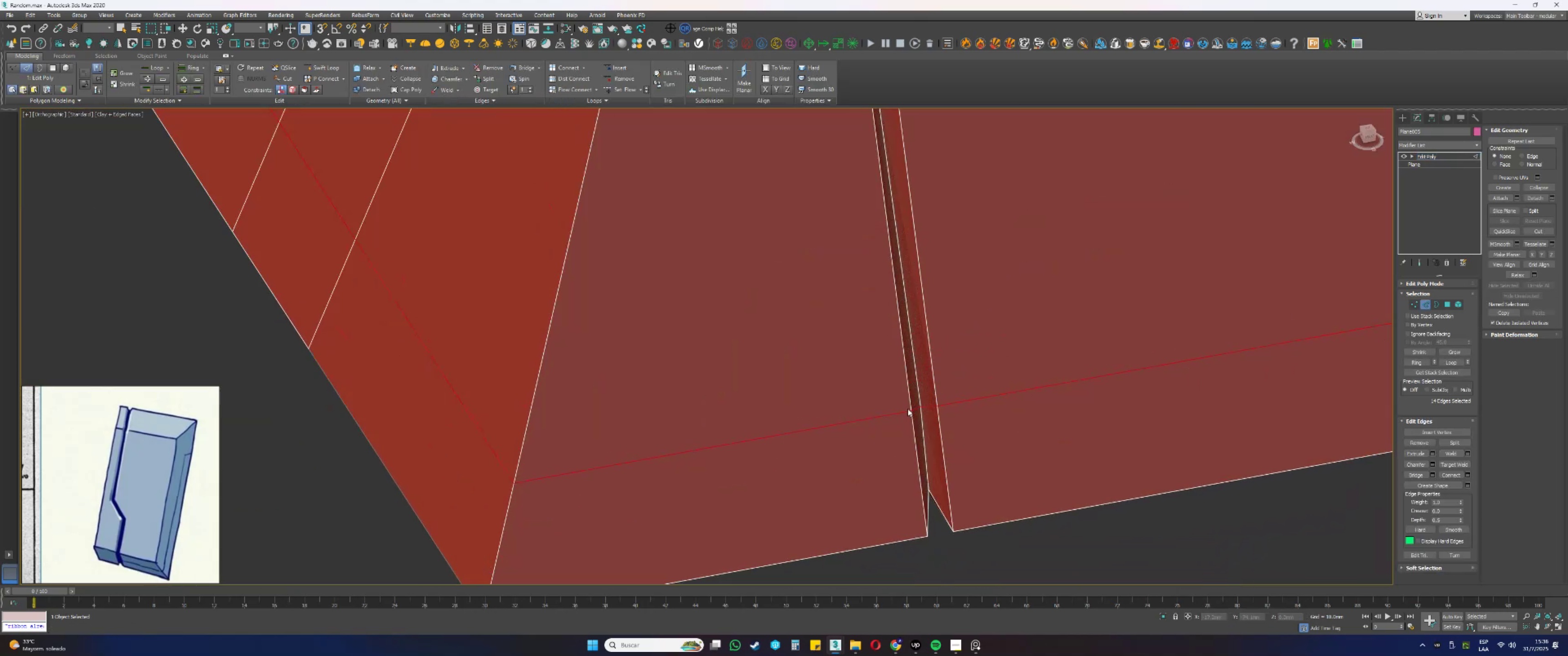 
hold_key(key=AltLeft, duration=0.31)
left_click_drag(start_coordinate=[916, 416], to_coordinate=[907, 394])
 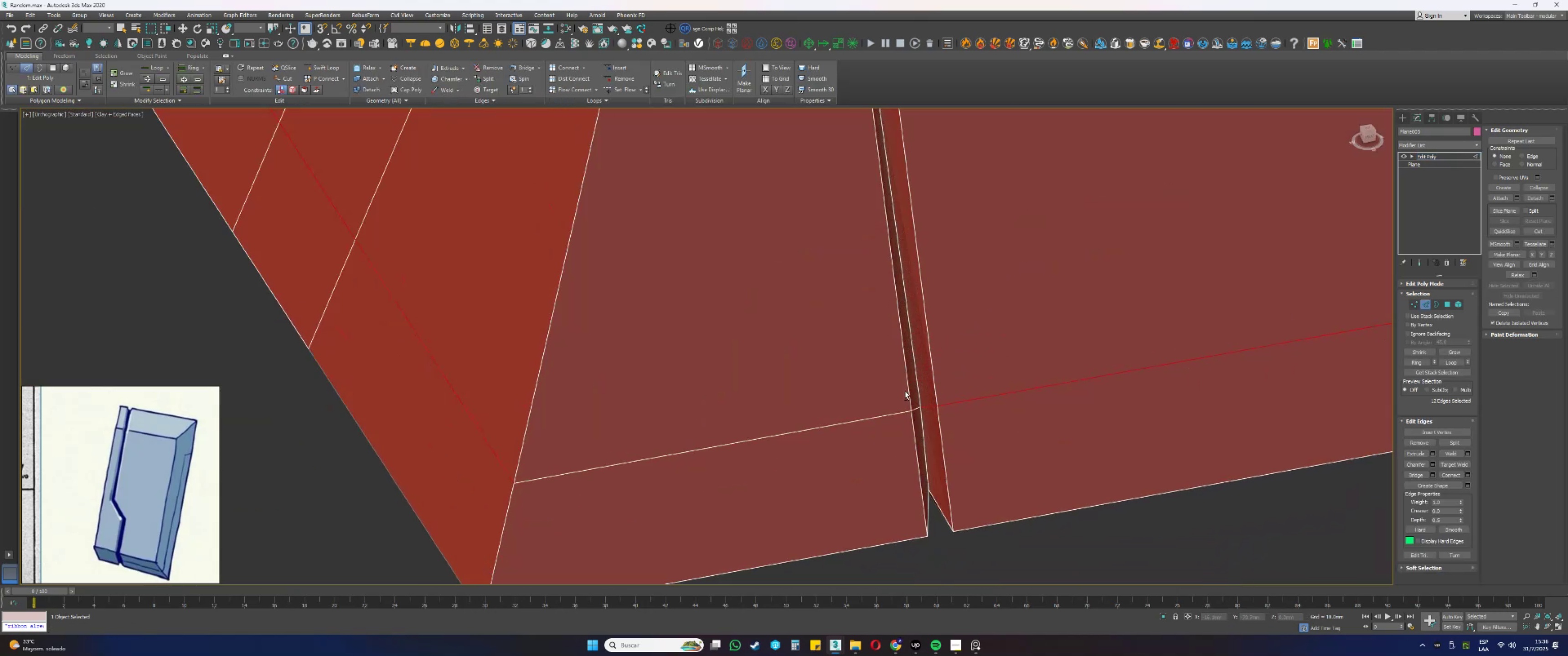 
scroll: coordinate [904, 391], scroll_direction: down, amount: 5.0
 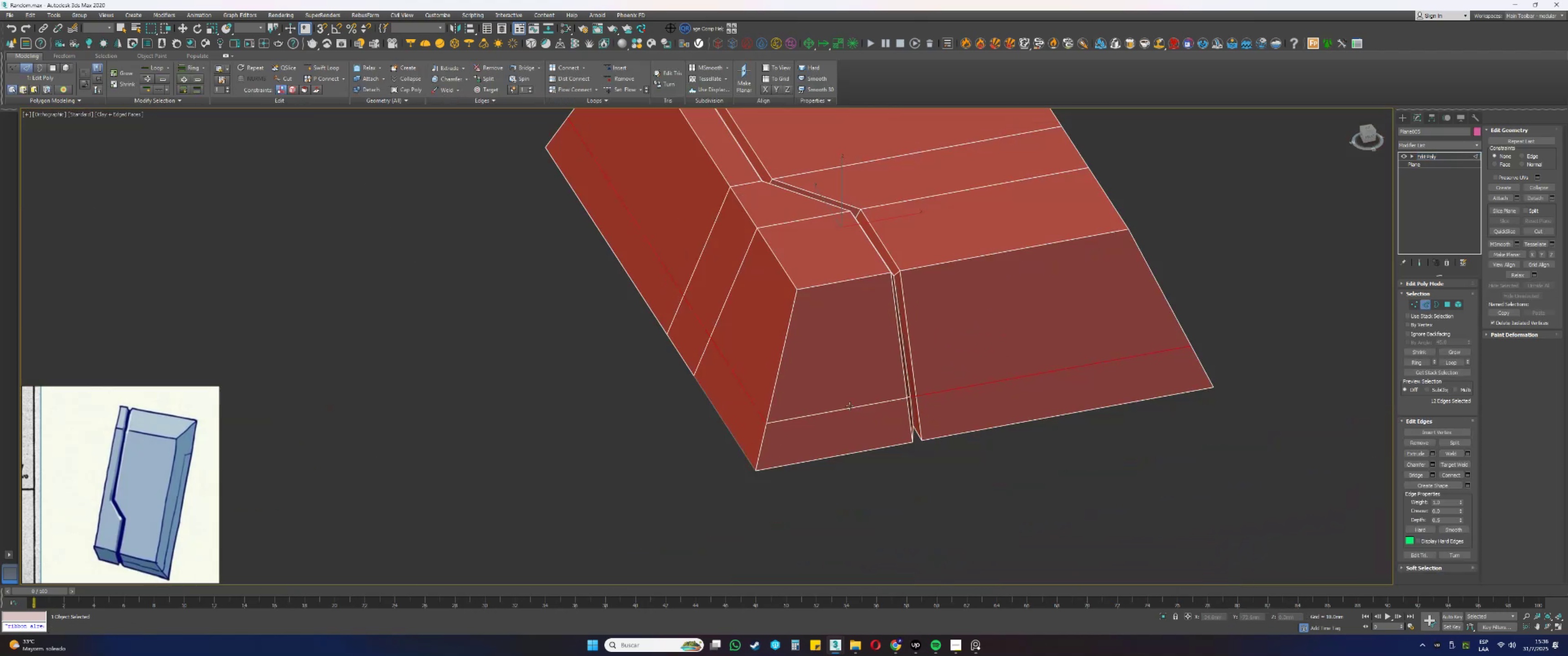 
hold_key(key=AltLeft, duration=0.43)
left_click_drag(start_coordinate=[808, 448], to_coordinate=[681, 261])
 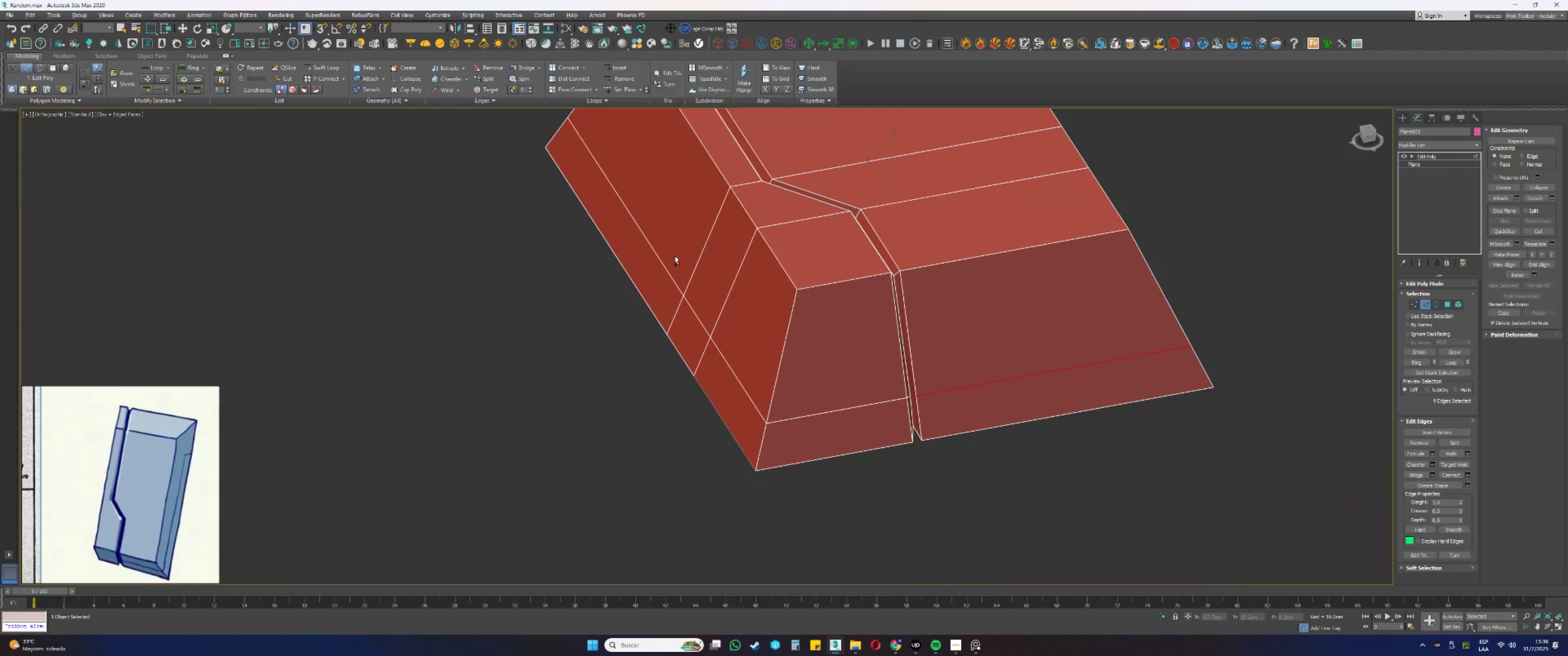 
scroll: coordinate [680, 314], scroll_direction: down, amount: 2.0
 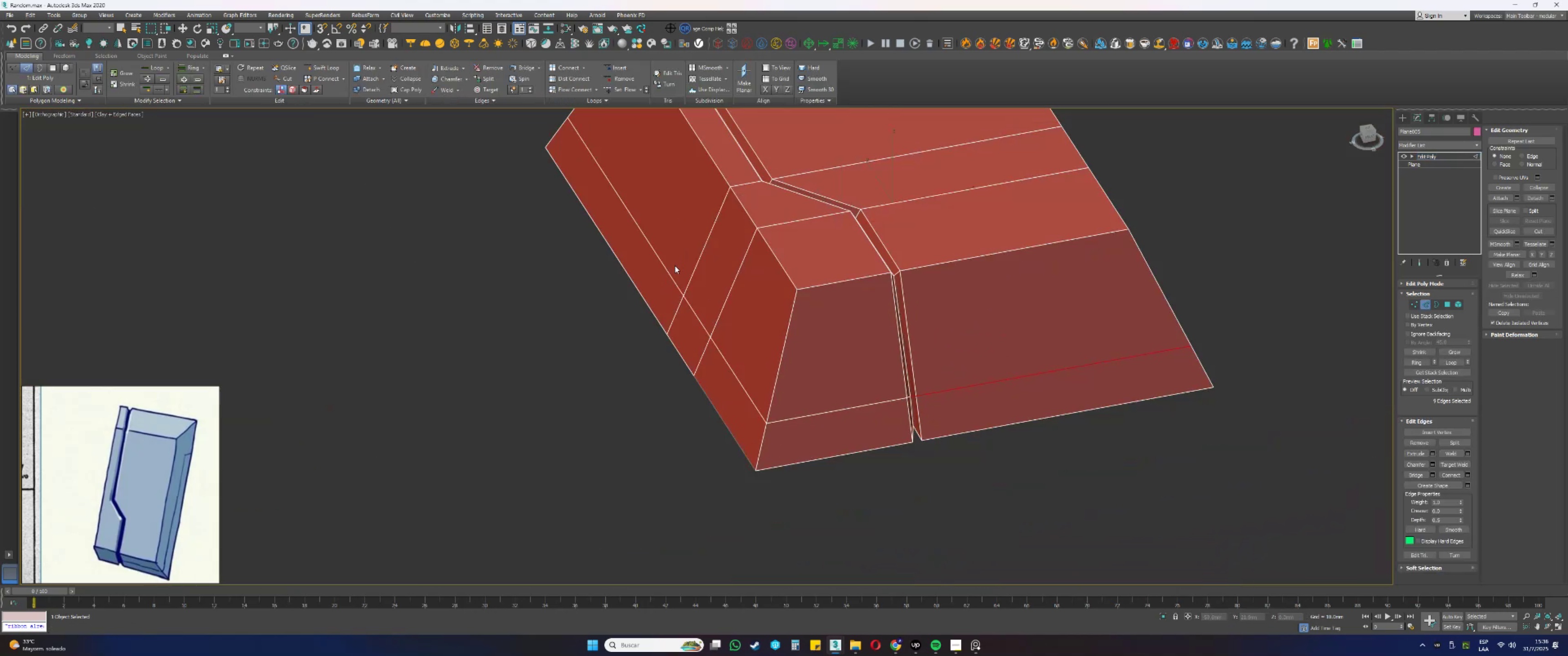 
hold_key(key=AltLeft, duration=0.63)
 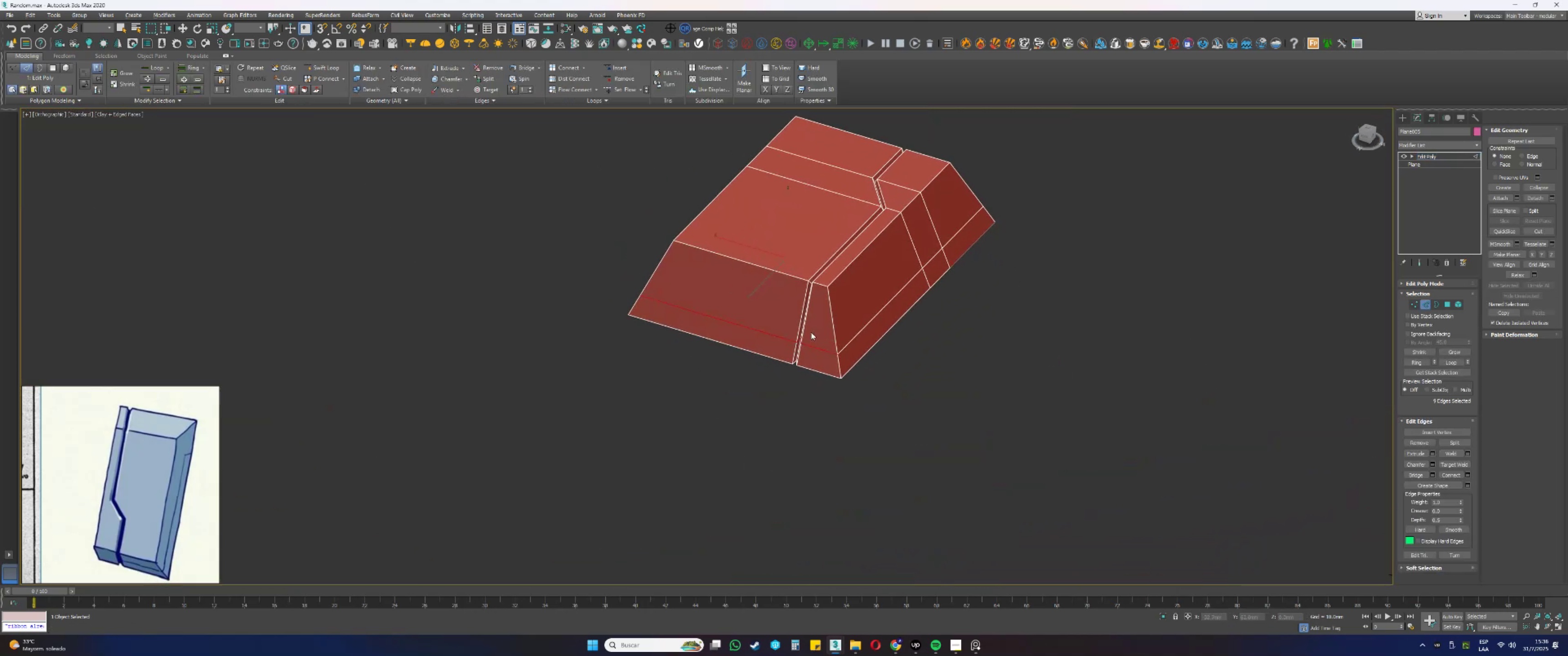 
key(Alt+AltLeft)
 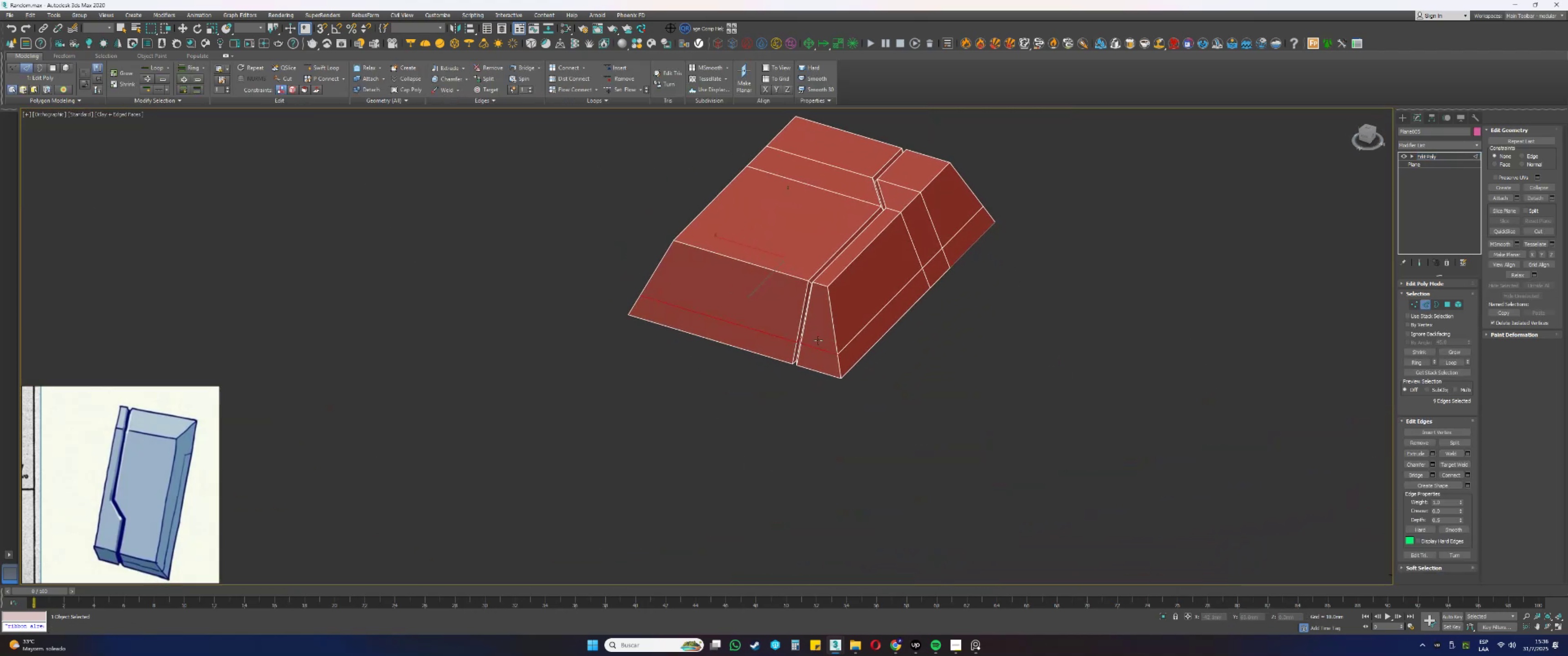 
scroll: coordinate [805, 338], scroll_direction: up, amount: 5.0
 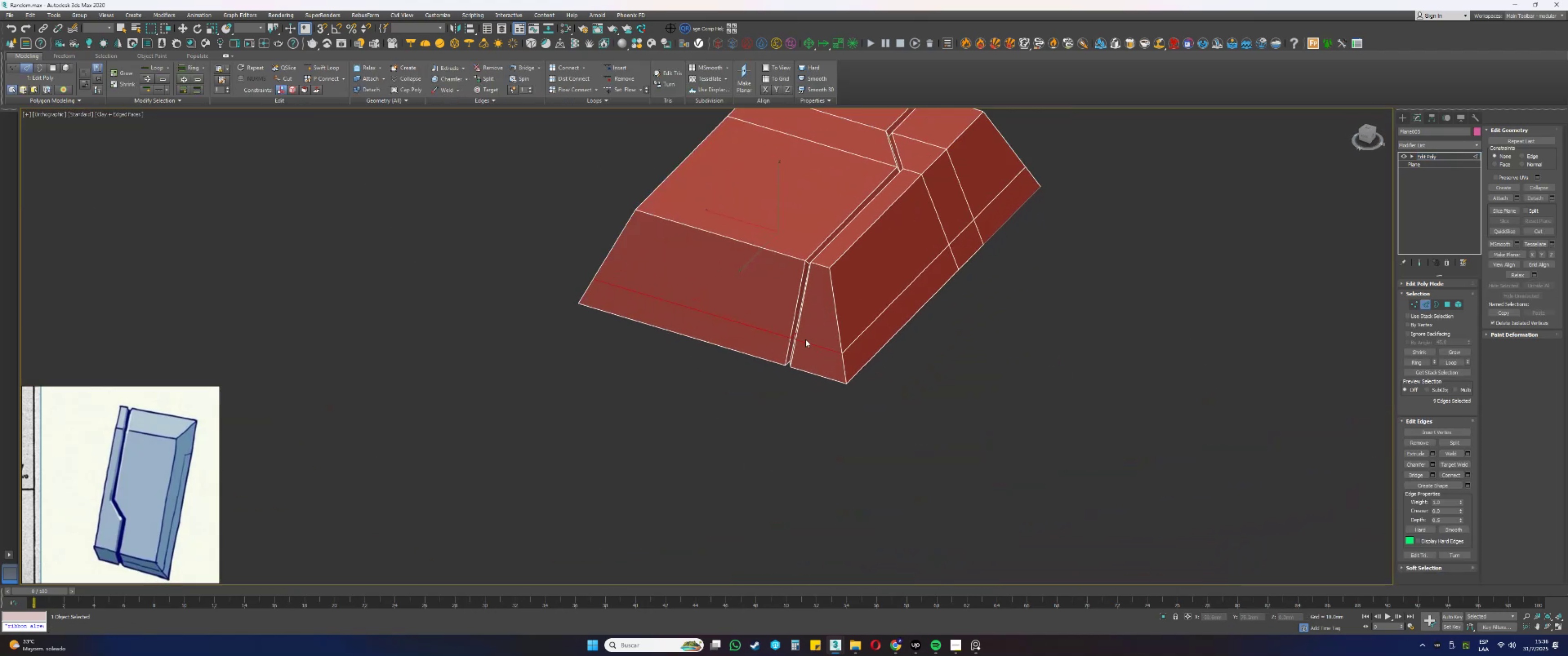 
hold_key(key=AltLeft, duration=1.04)
left_click_drag(start_coordinate=[860, 386], to_coordinate=[768, 313])
 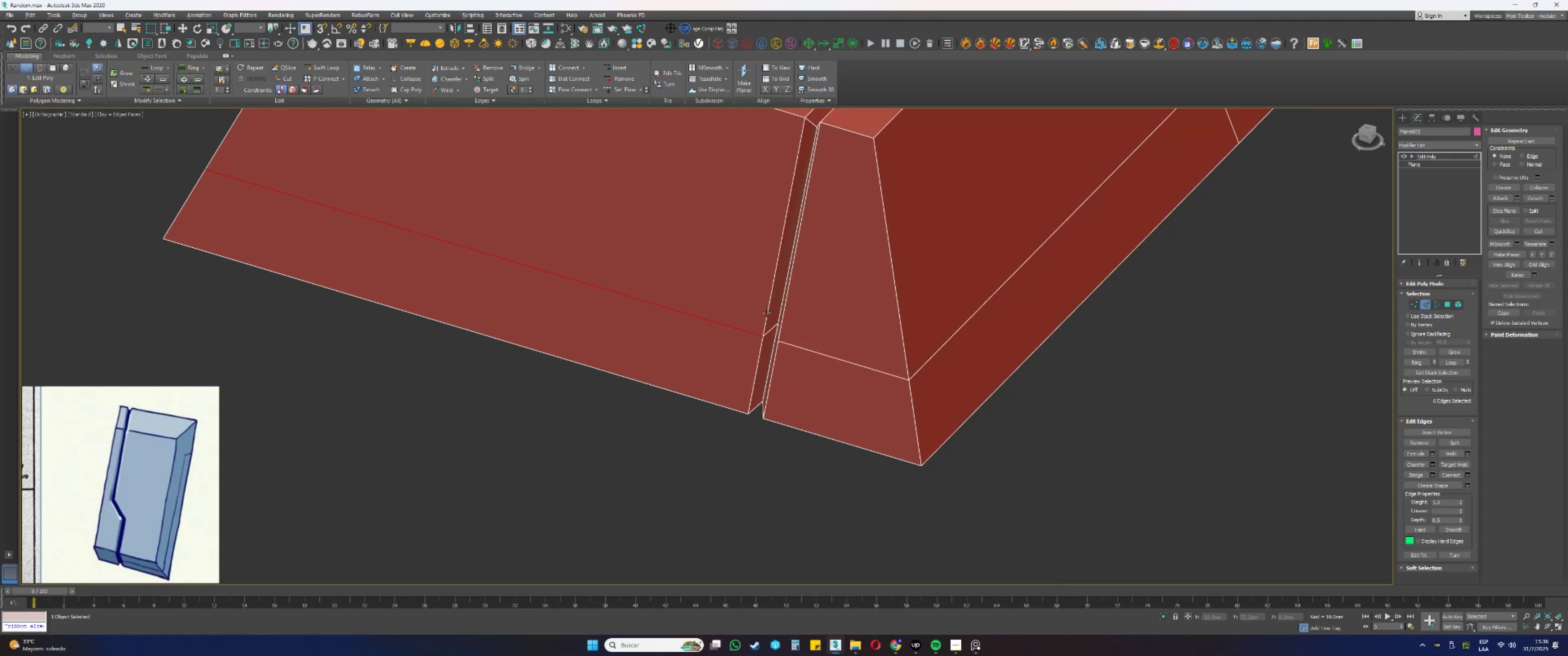 
scroll: coordinate [801, 335], scroll_direction: down, amount: 4.0
 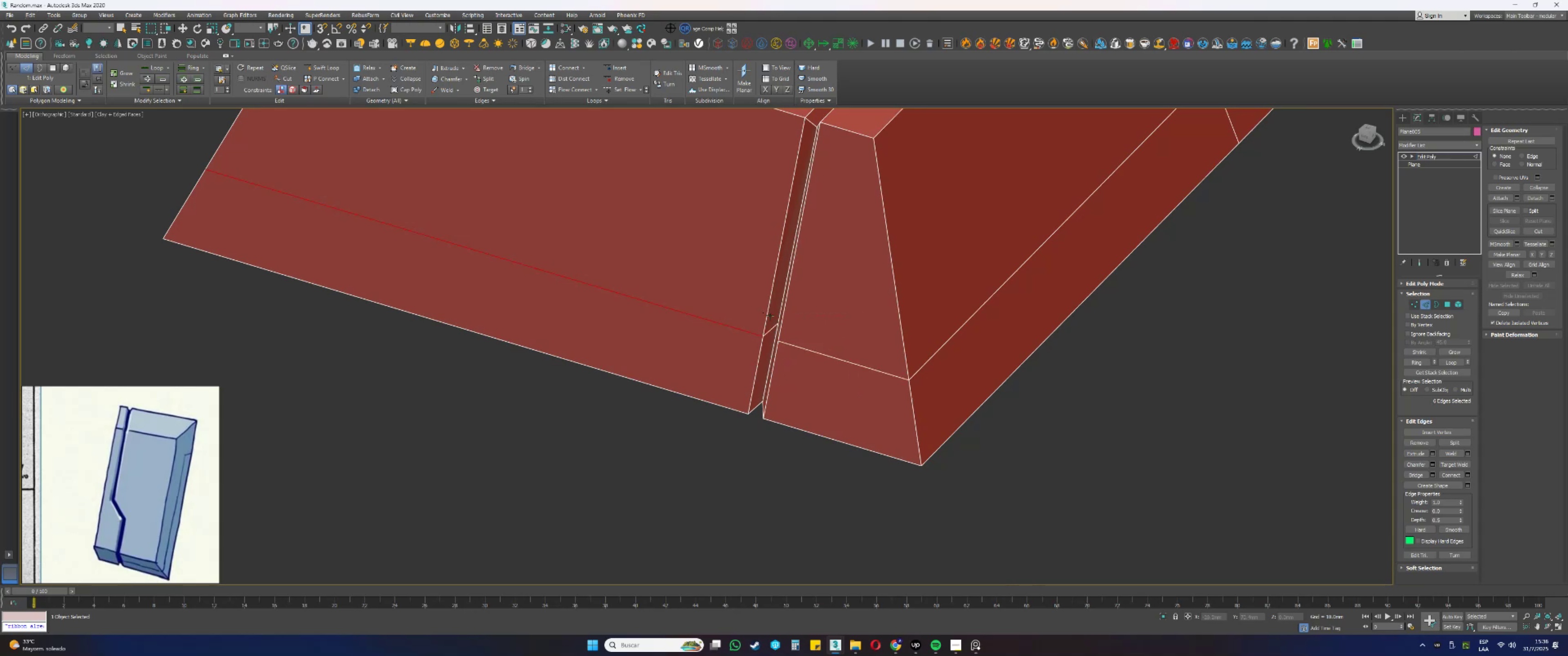 
hold_key(key=AltLeft, duration=0.47)
 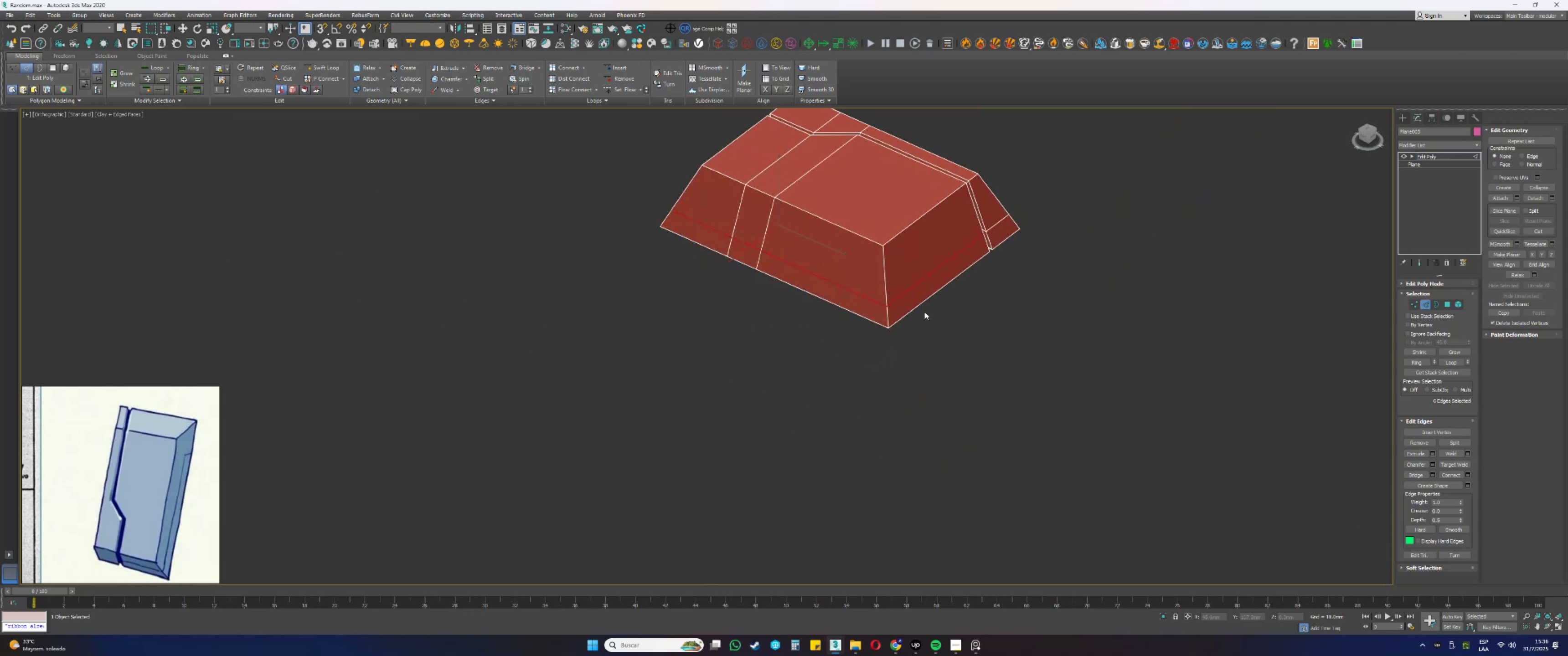 
key(Alt+AltLeft)
 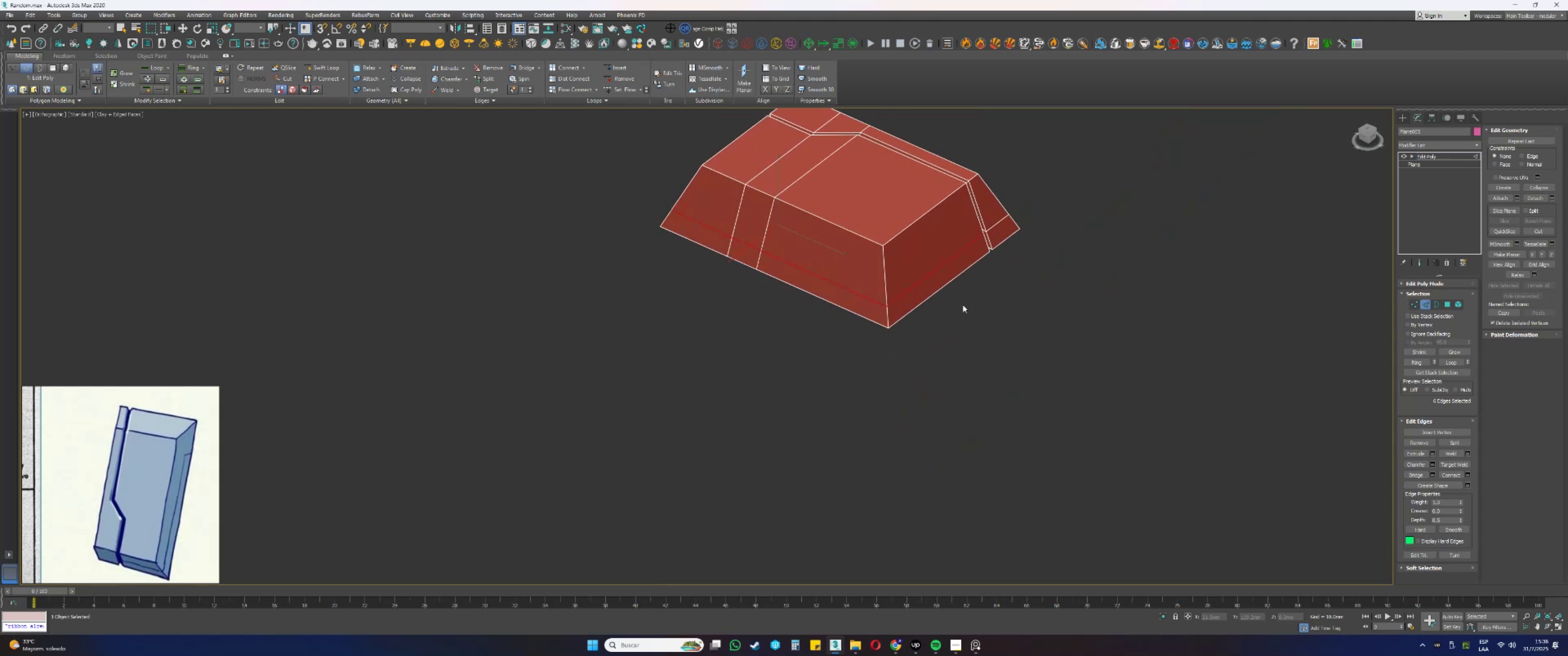 
left_click_drag(start_coordinate=[963, 302], to_coordinate=[920, 239])
 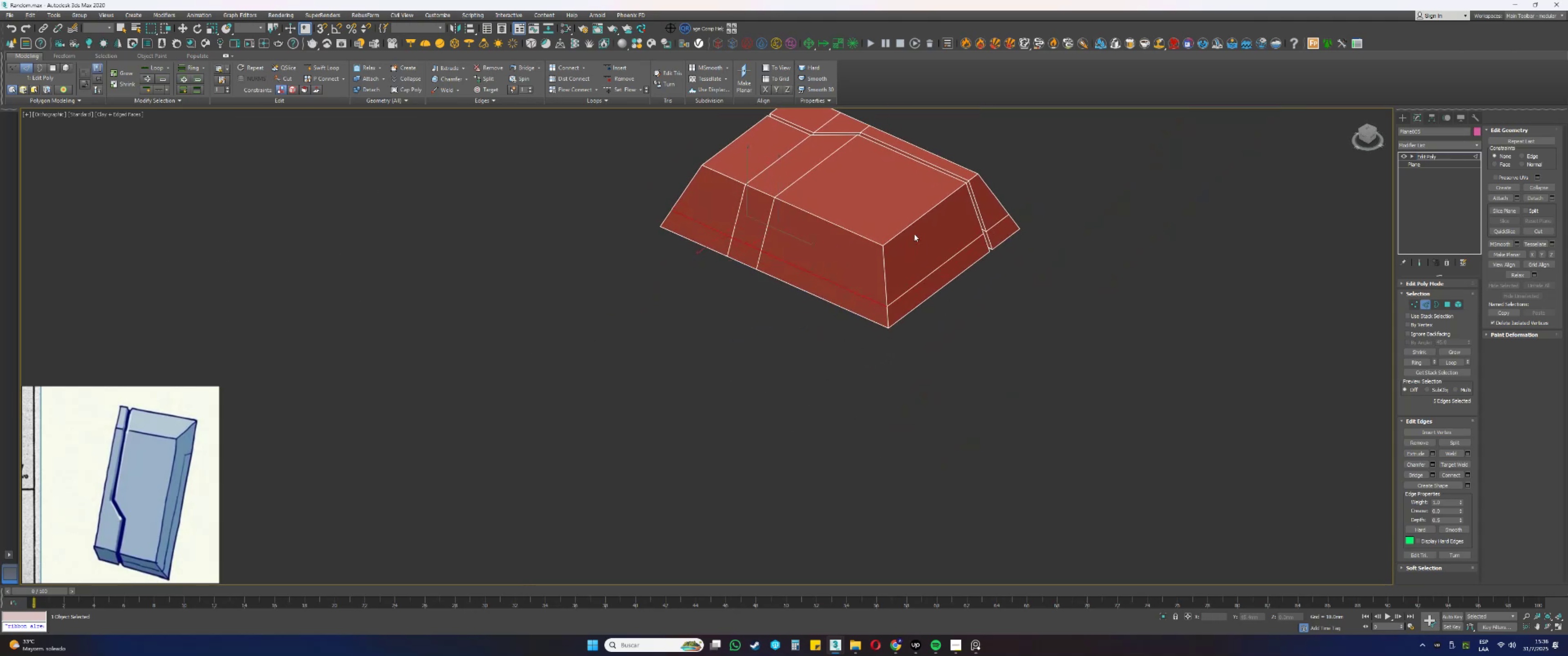 
hold_key(key=AltLeft, duration=0.33)
 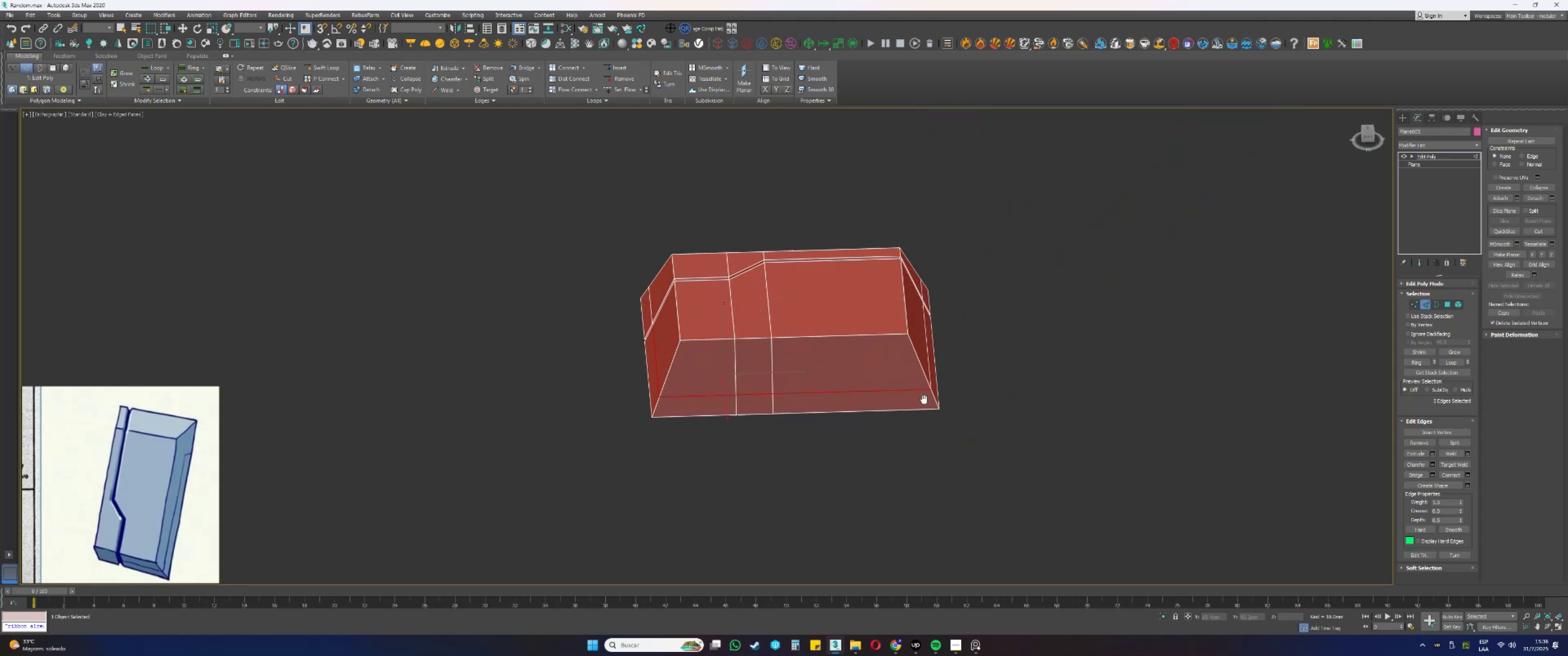 
left_click_drag(start_coordinate=[847, 483], to_coordinate=[827, 192])
 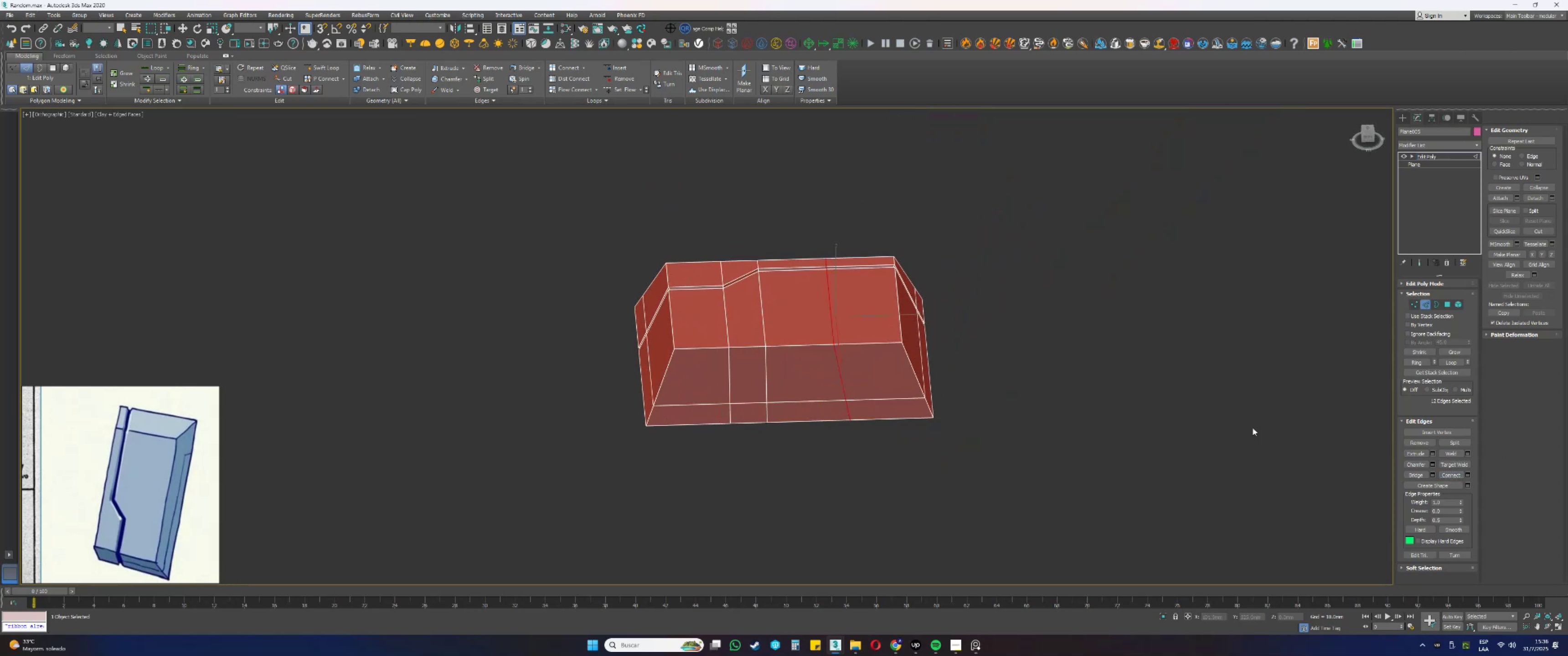 
key(W)
 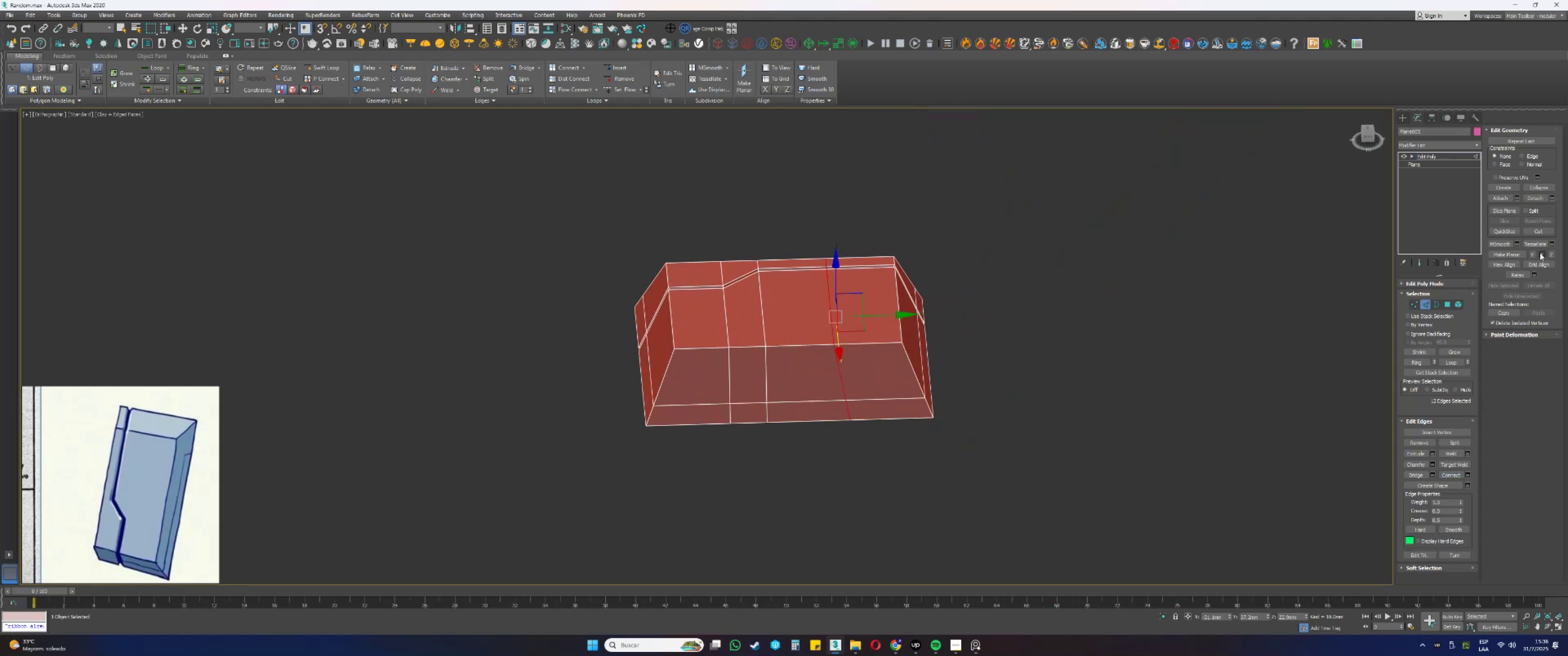 
scroll: coordinate [886, 331], scroll_direction: up, amount: 1.0
 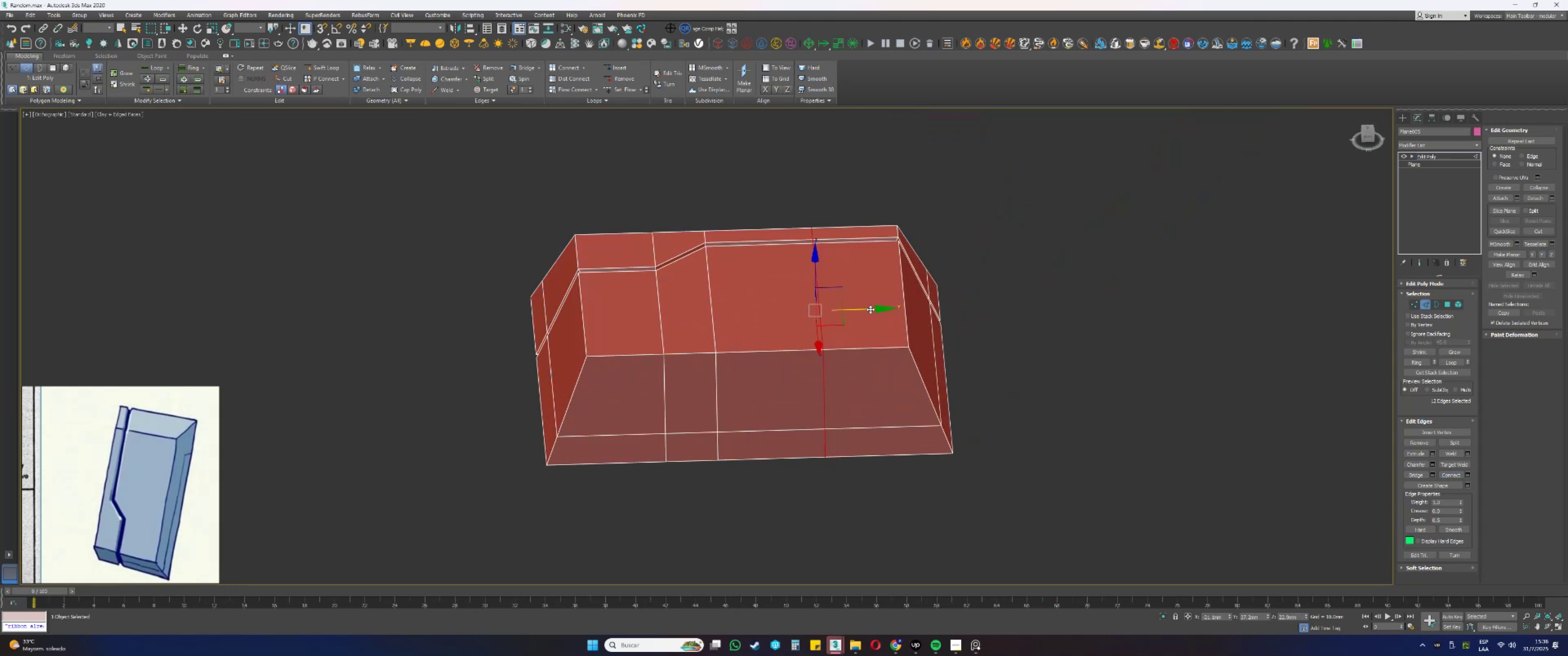 
left_click_drag(start_coordinate=[870, 309], to_coordinate=[919, 306])
 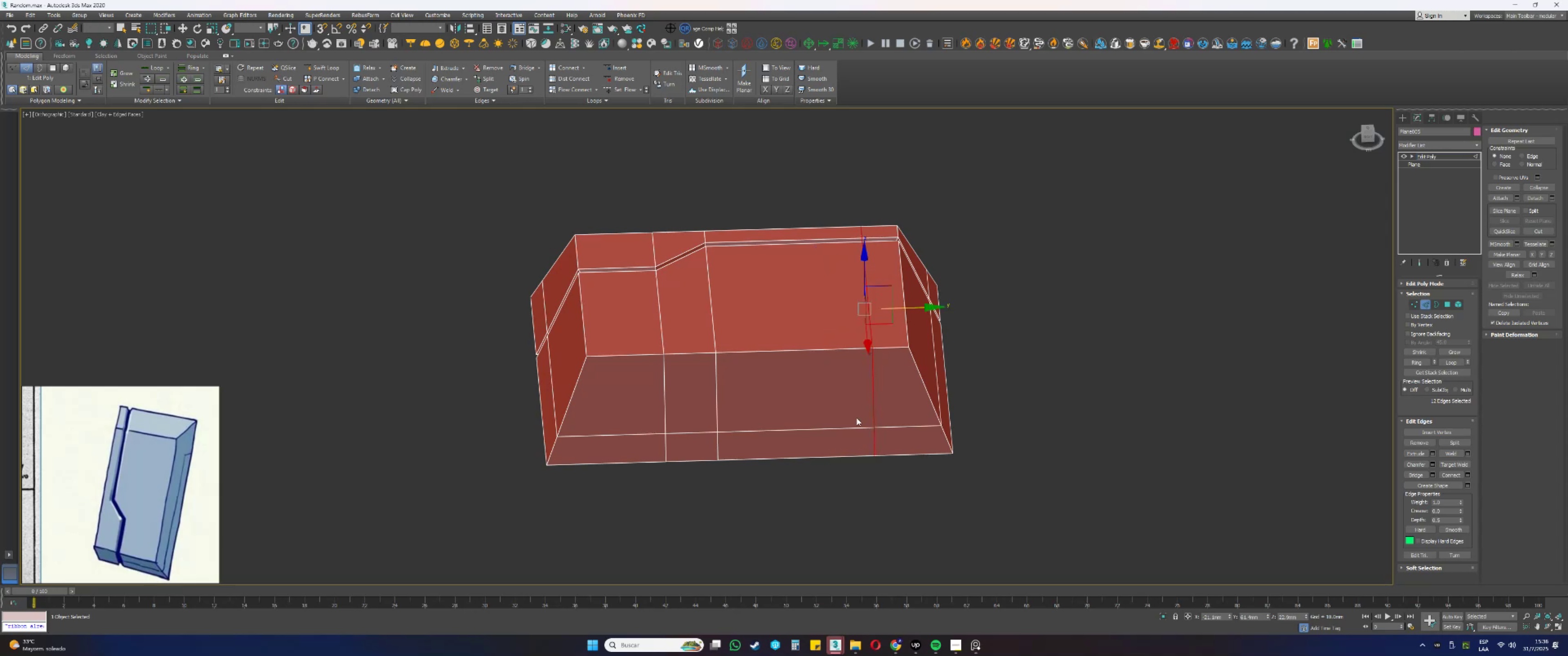 
key(1)
 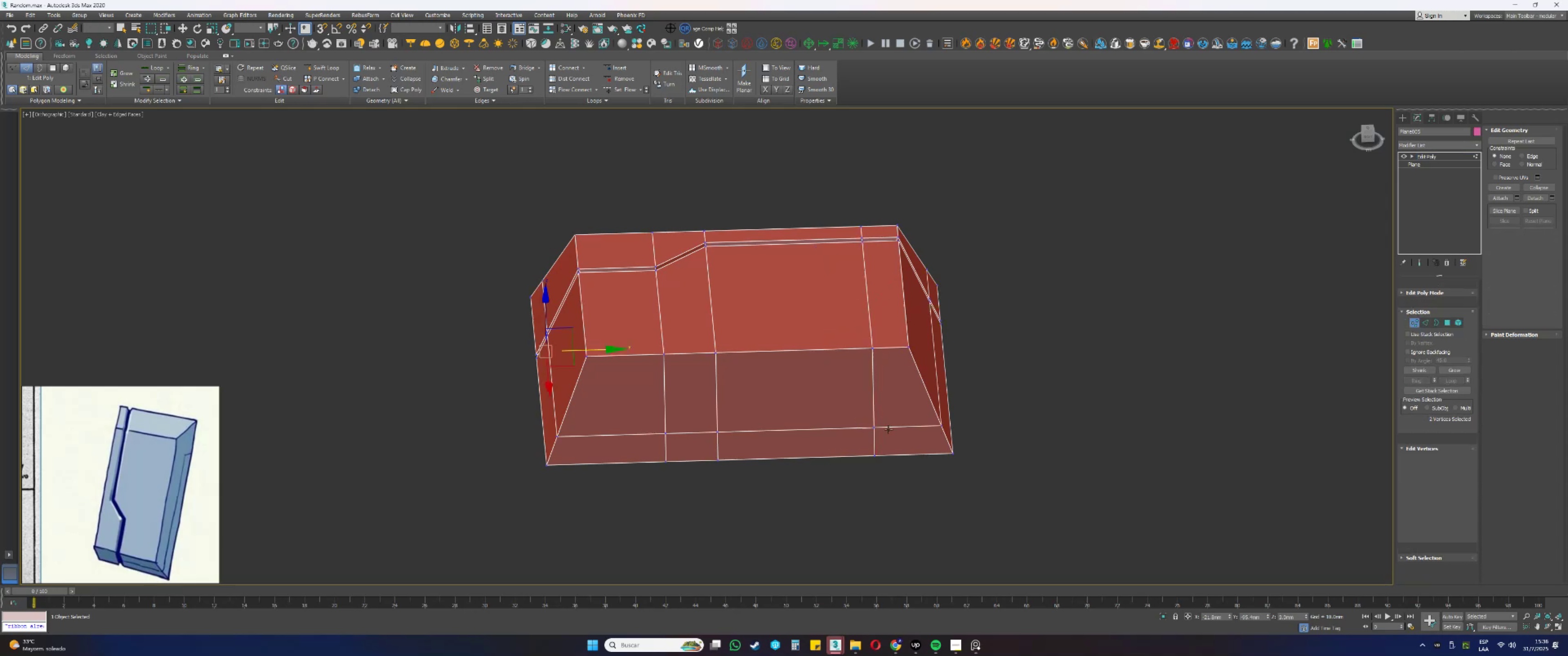 
key(F3)
 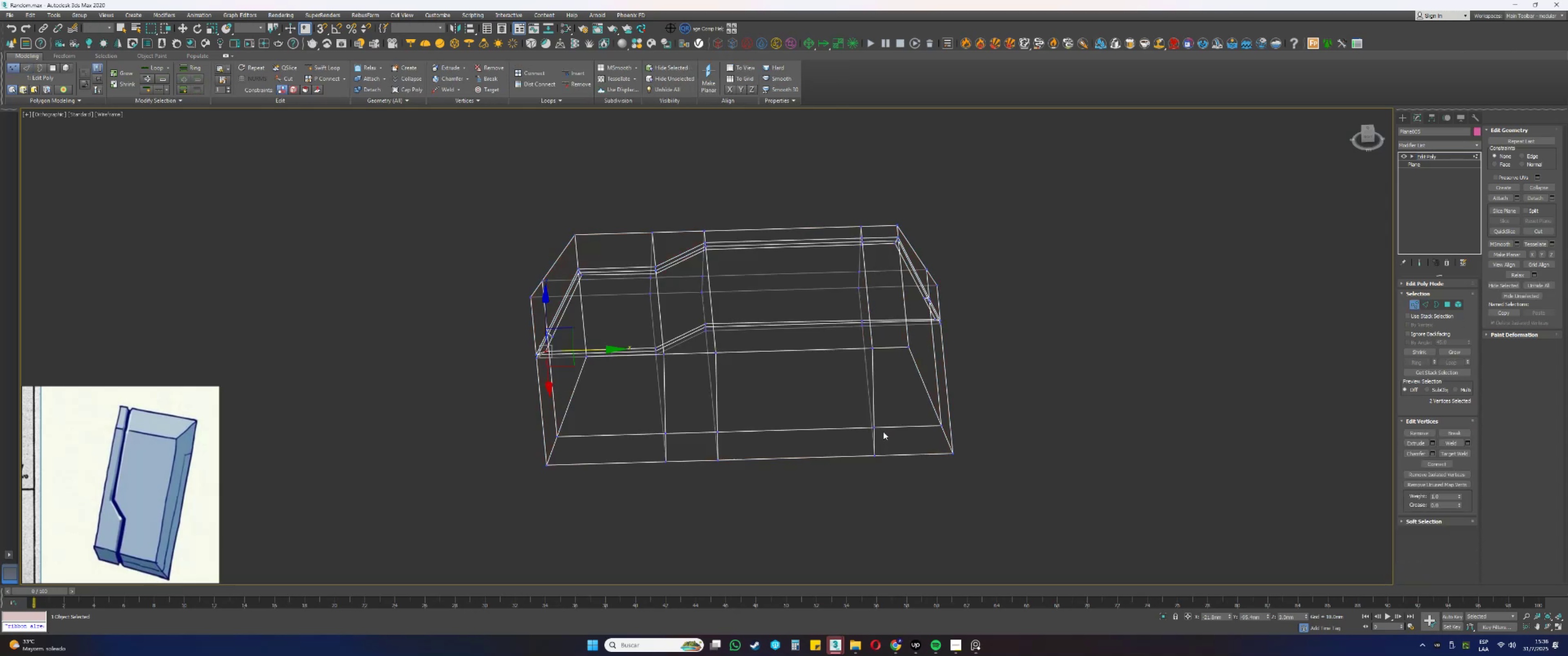 
hold_key(key=AltLeft, duration=0.72)
 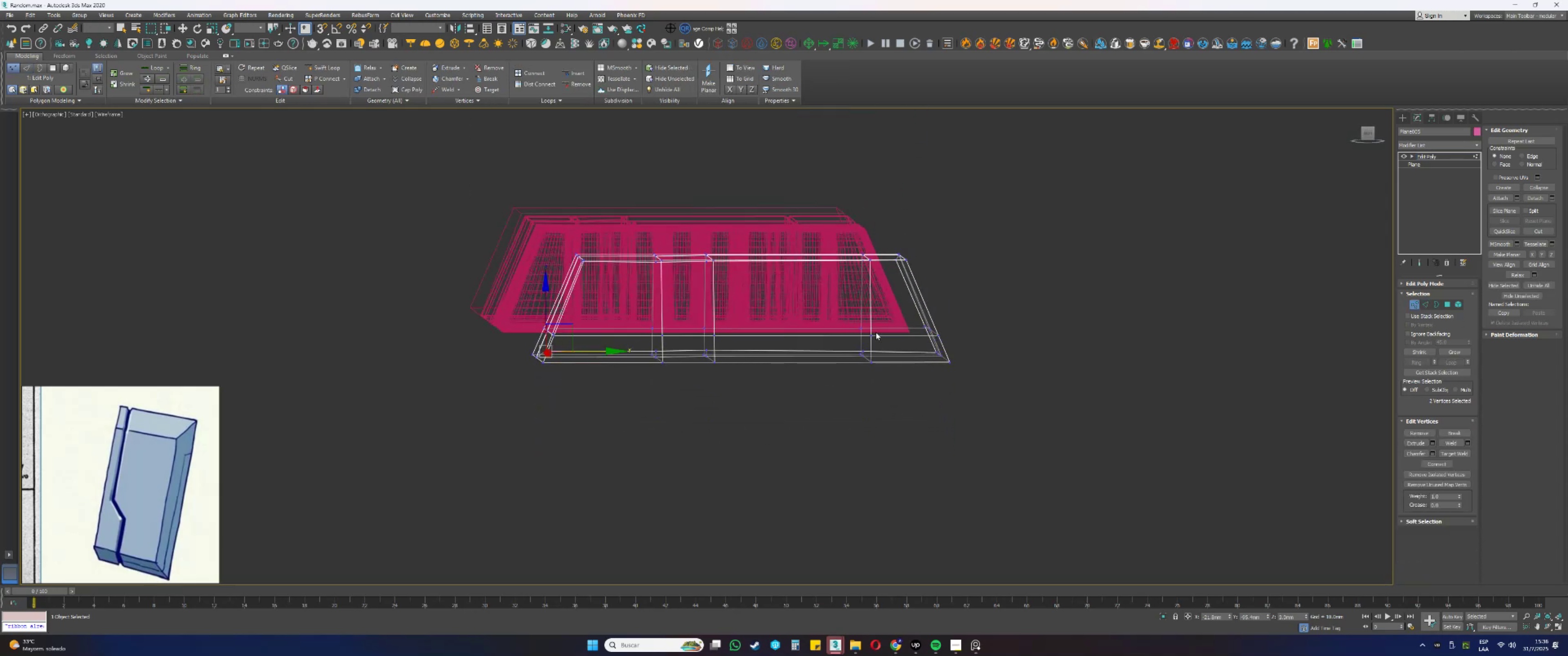 
left_click_drag(start_coordinate=[881, 342], to_coordinate=[859, 324])
 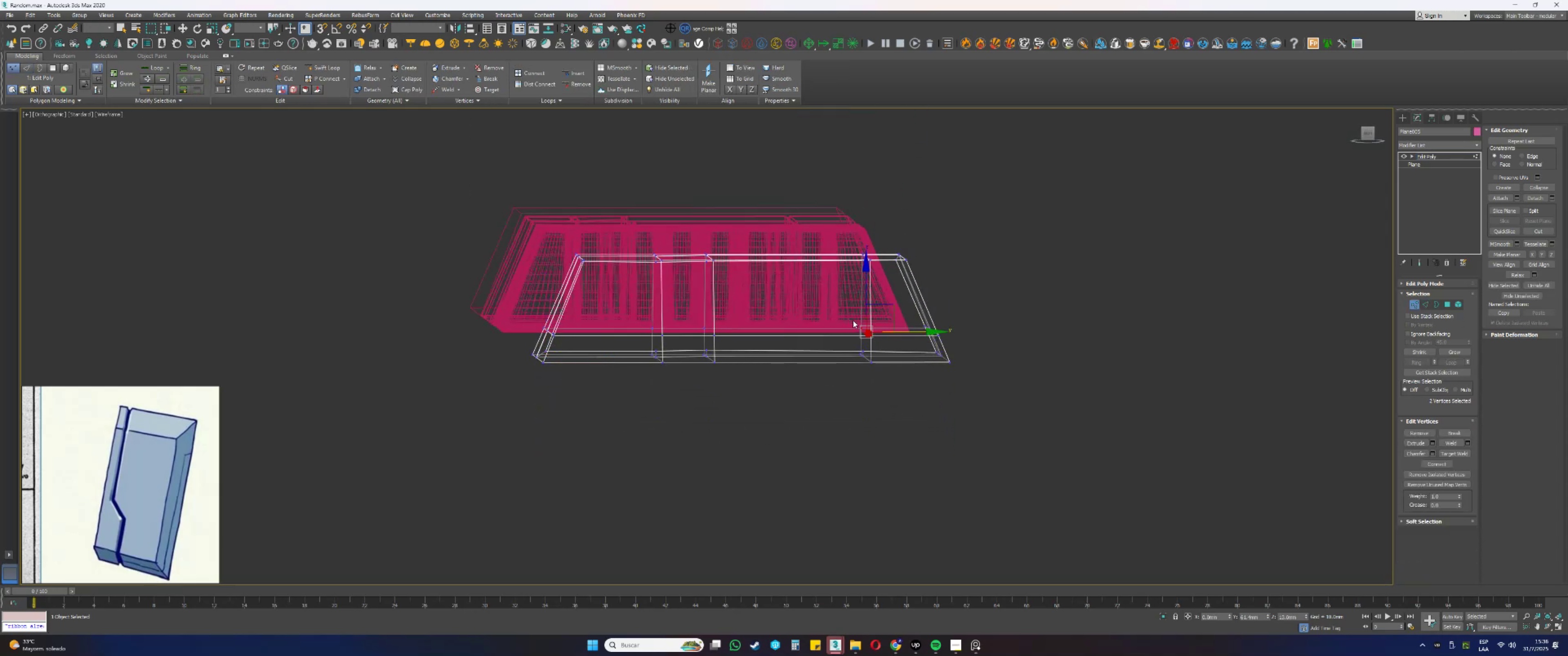 
key(F3)
 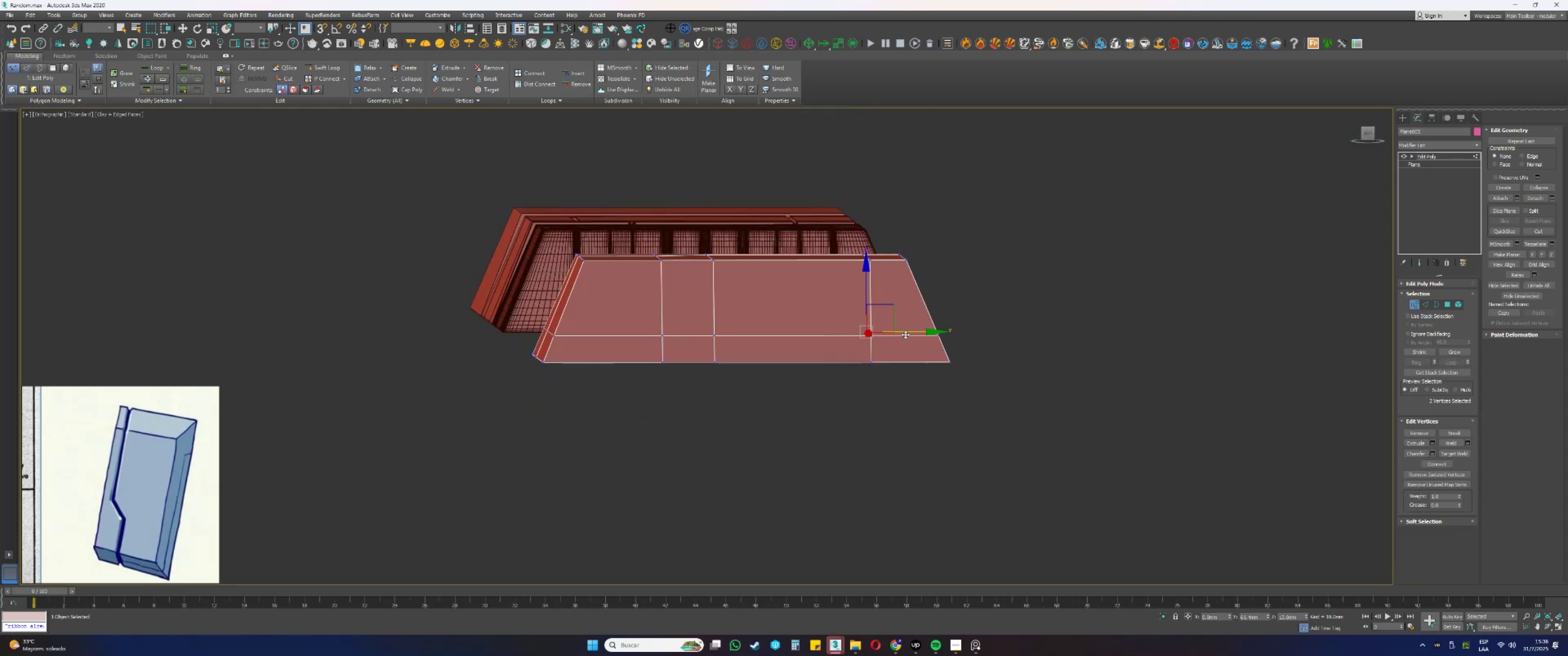 
left_click_drag(start_coordinate=[908, 332], to_coordinate=[897, 332])
 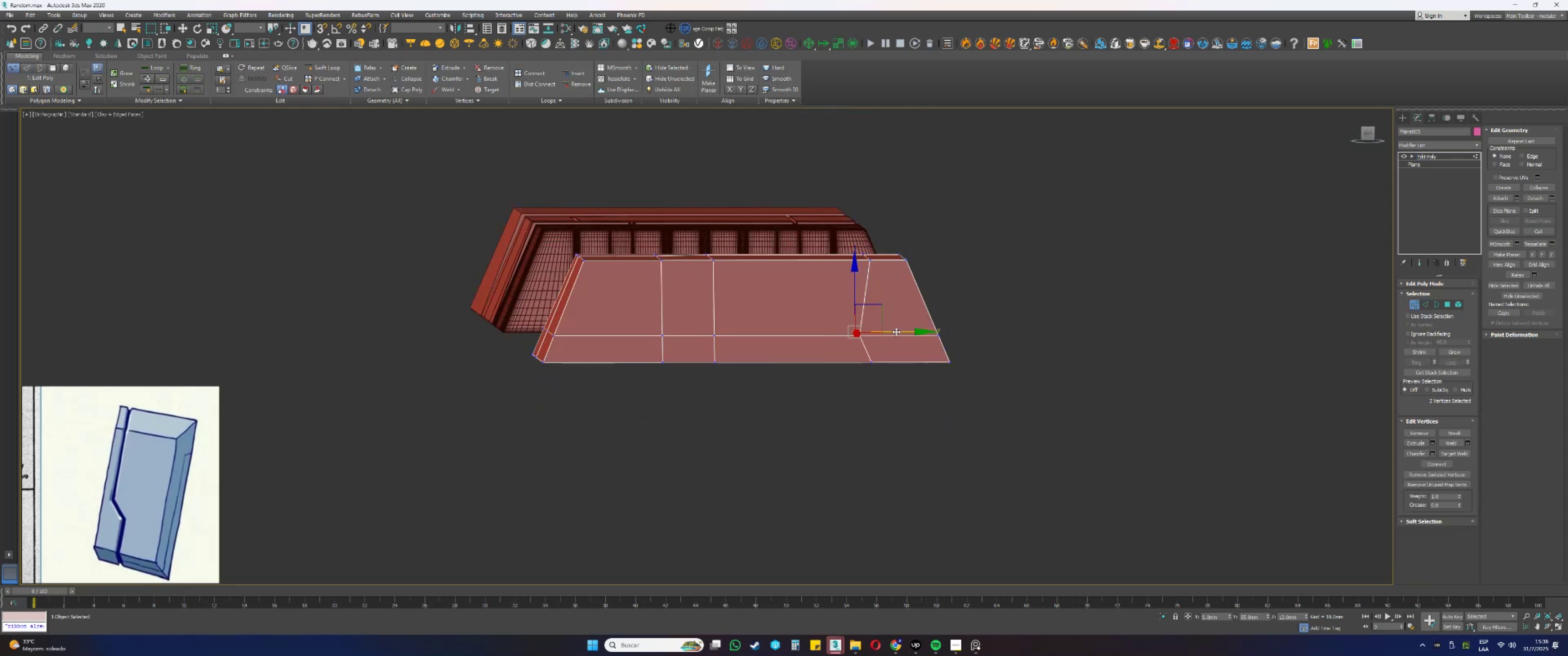 
scroll: coordinate [877, 338], scroll_direction: up, amount: 1.0
 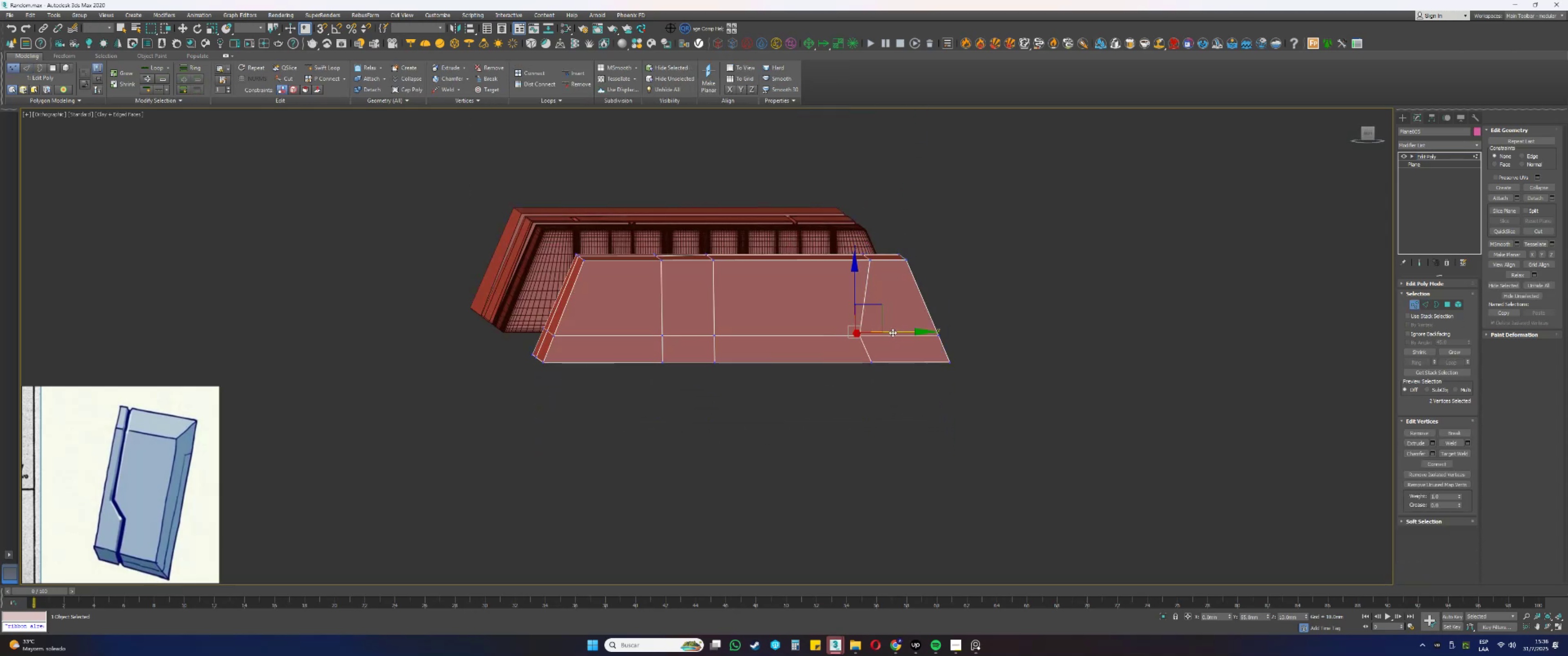 
key(Alt+AltLeft)
 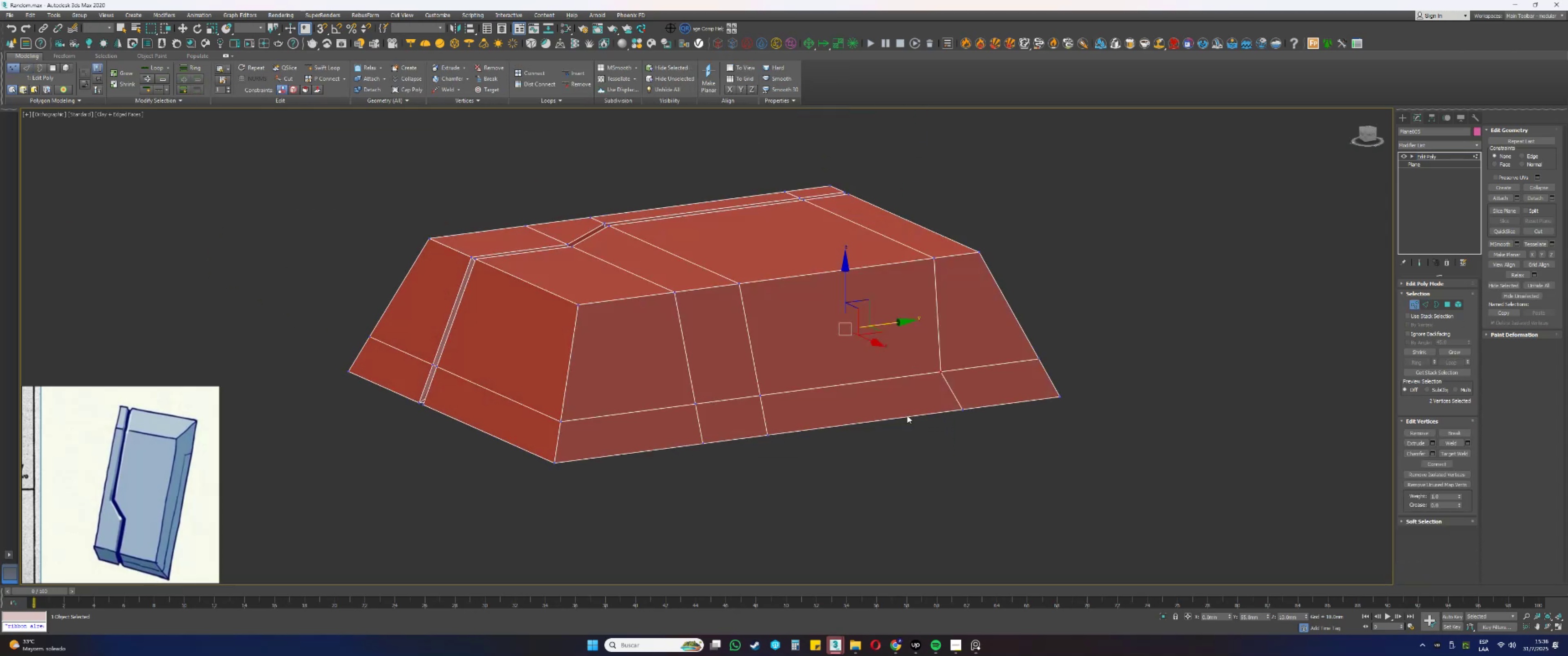 
key(2)
 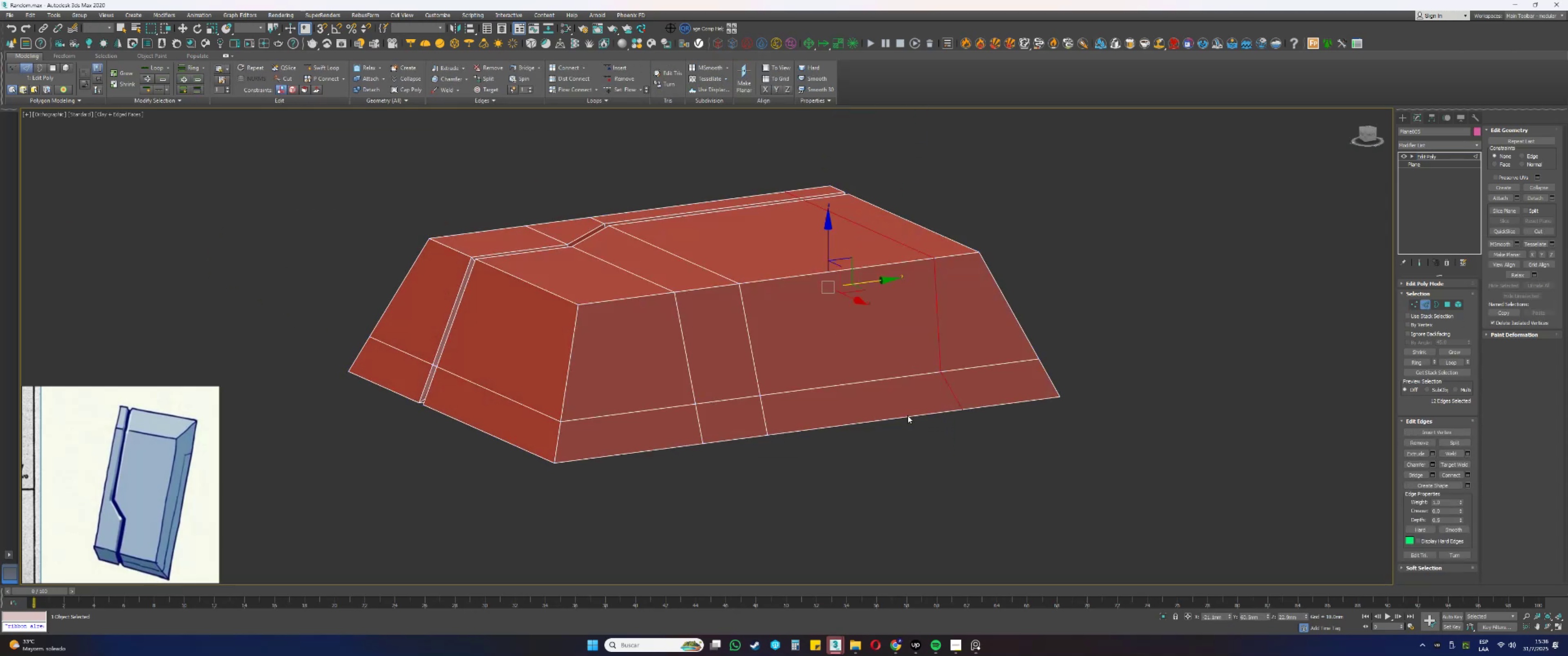 
key(Alt+AltLeft)
 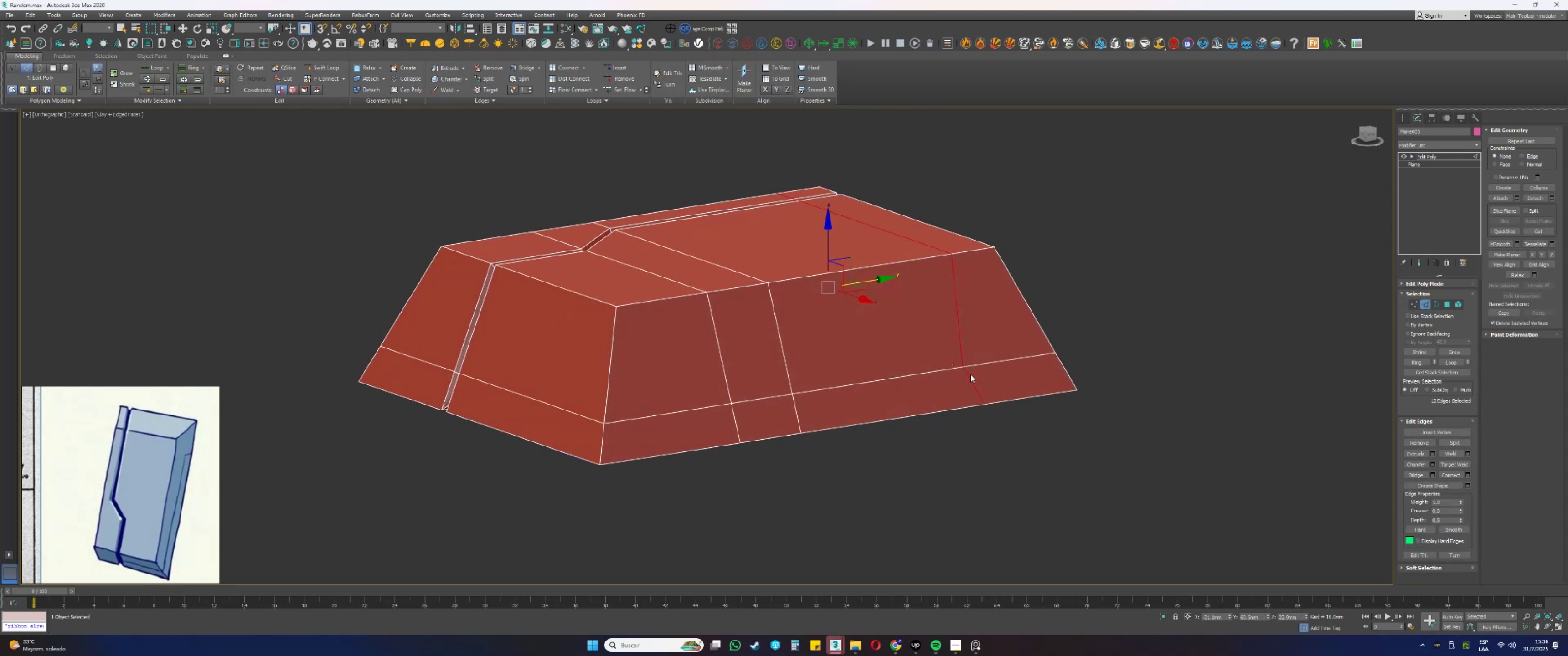 
double_click([965, 375])
 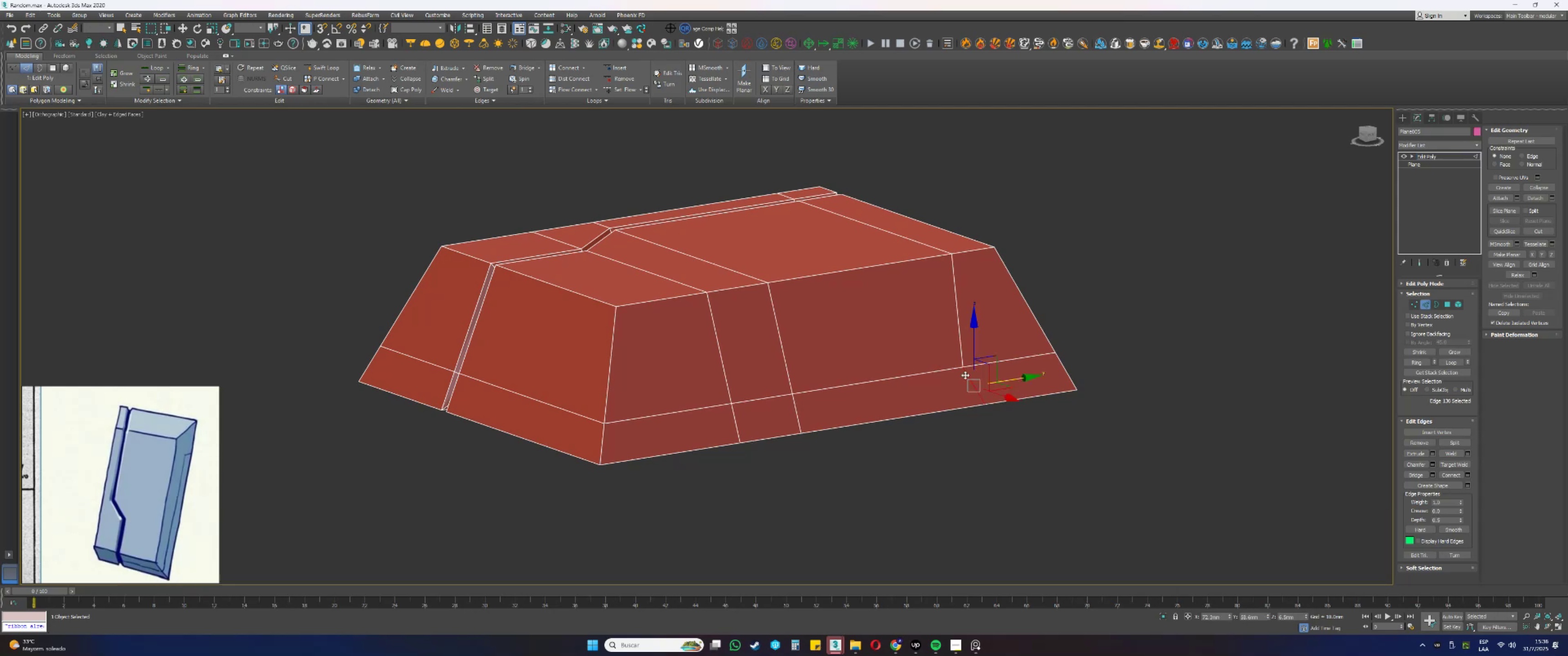 
key(Q)
 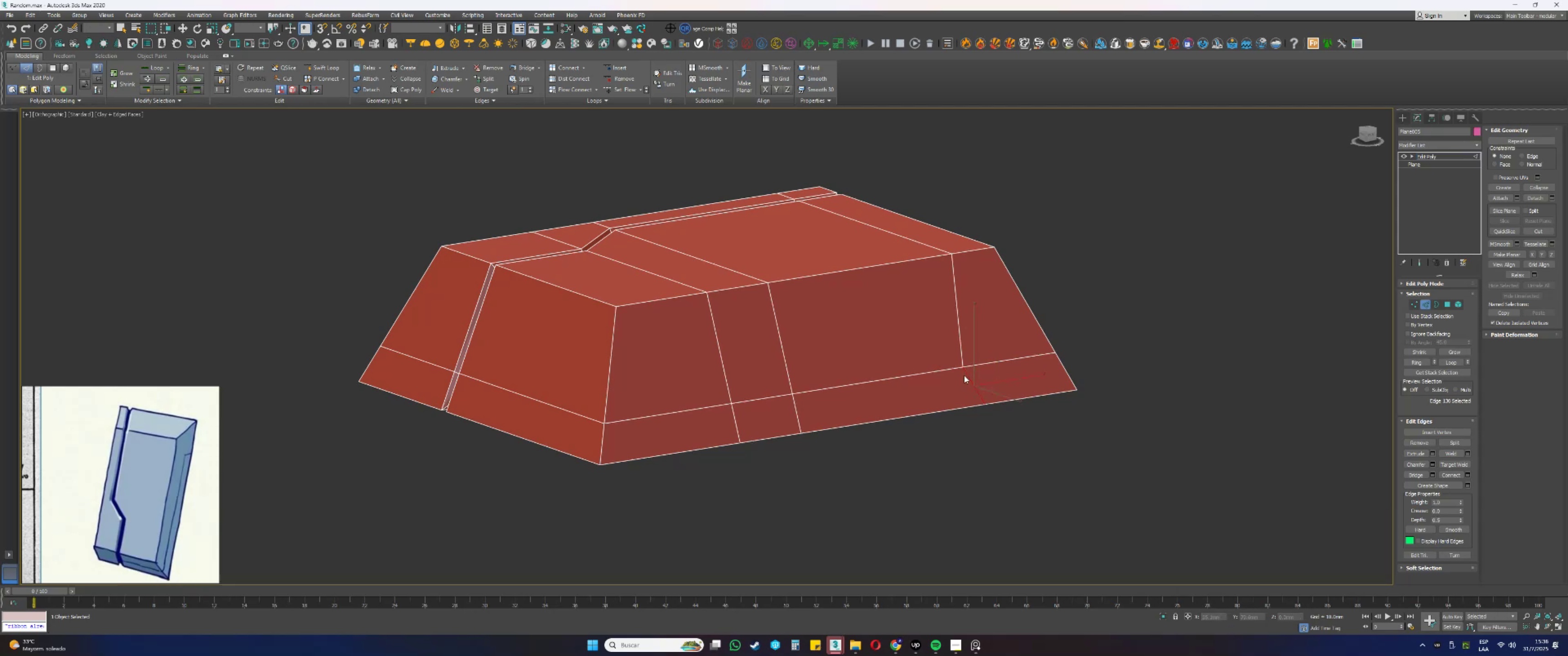 
hold_key(key=AltLeft, duration=0.59)
 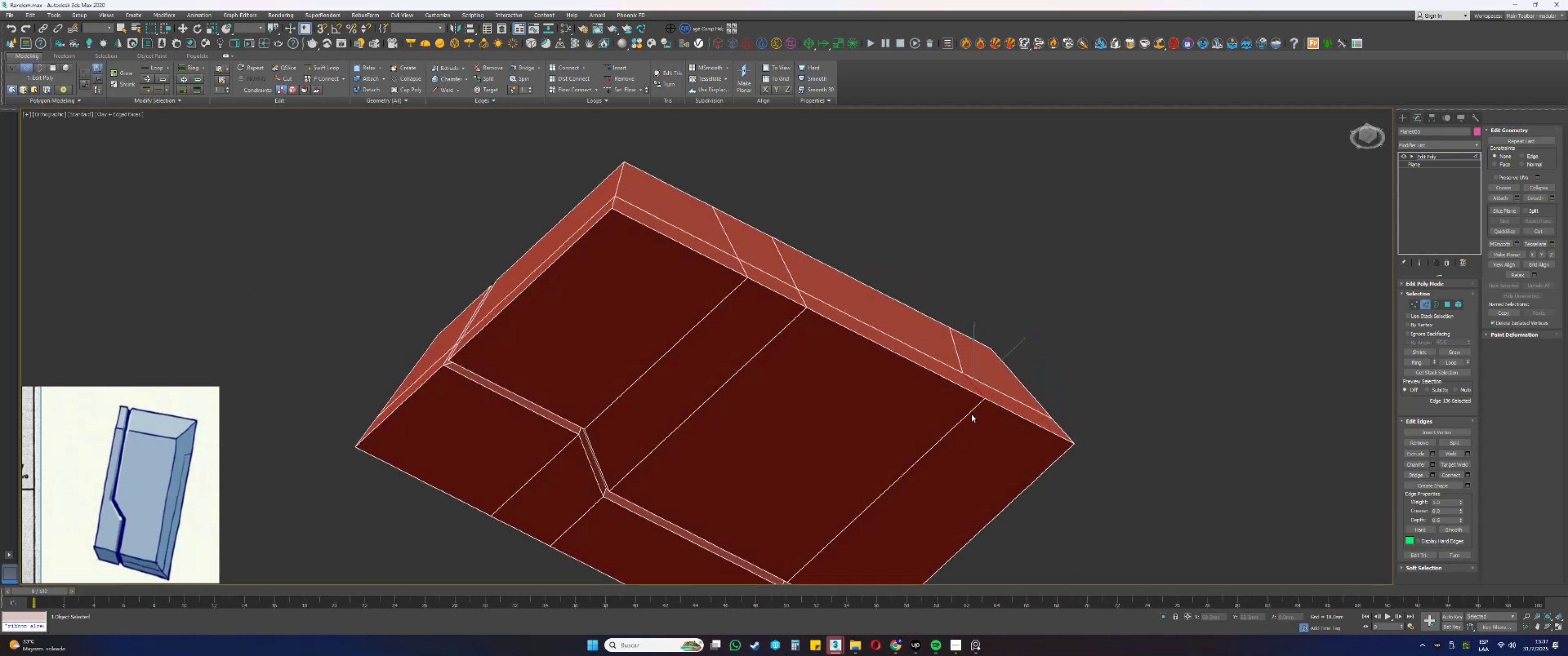 
hold_key(key=ControlLeft, duration=0.54)
left_click([934, 443])
 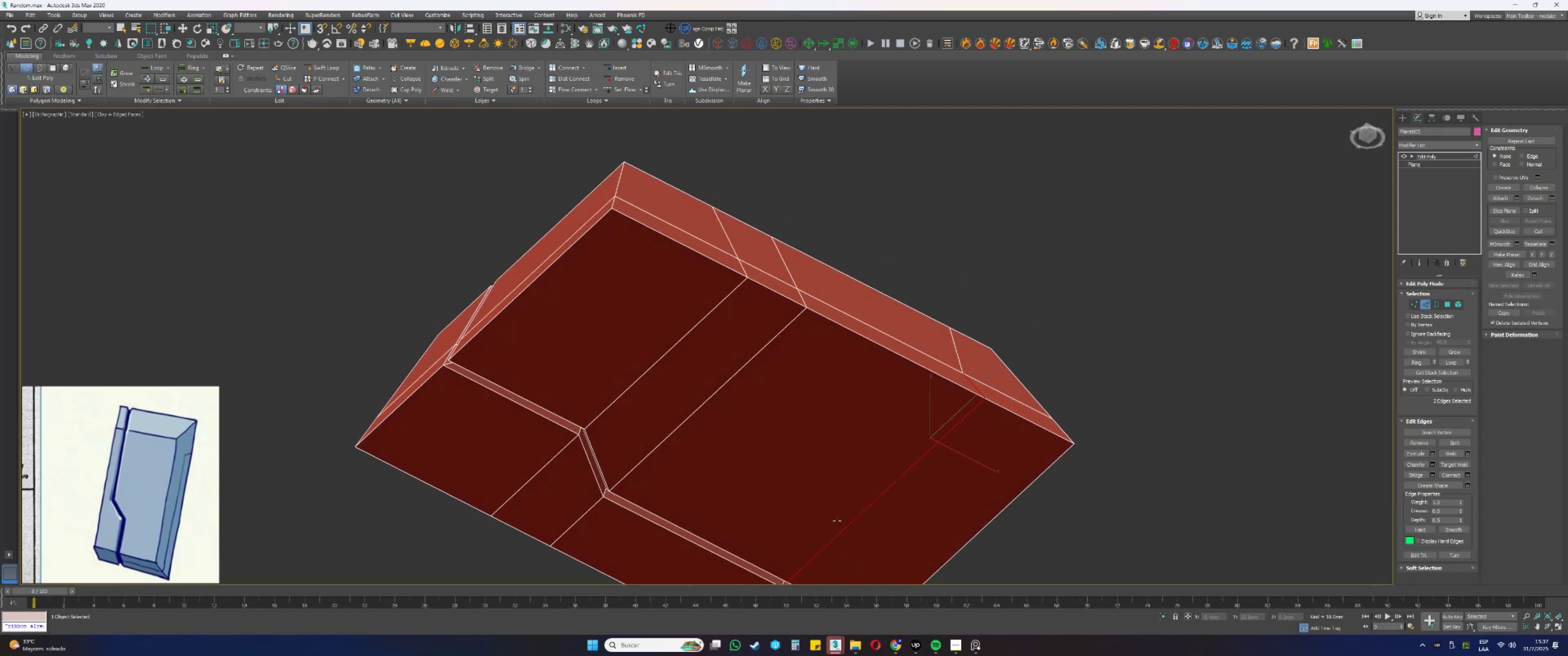 
hold_key(key=AltLeft, duration=0.36)
 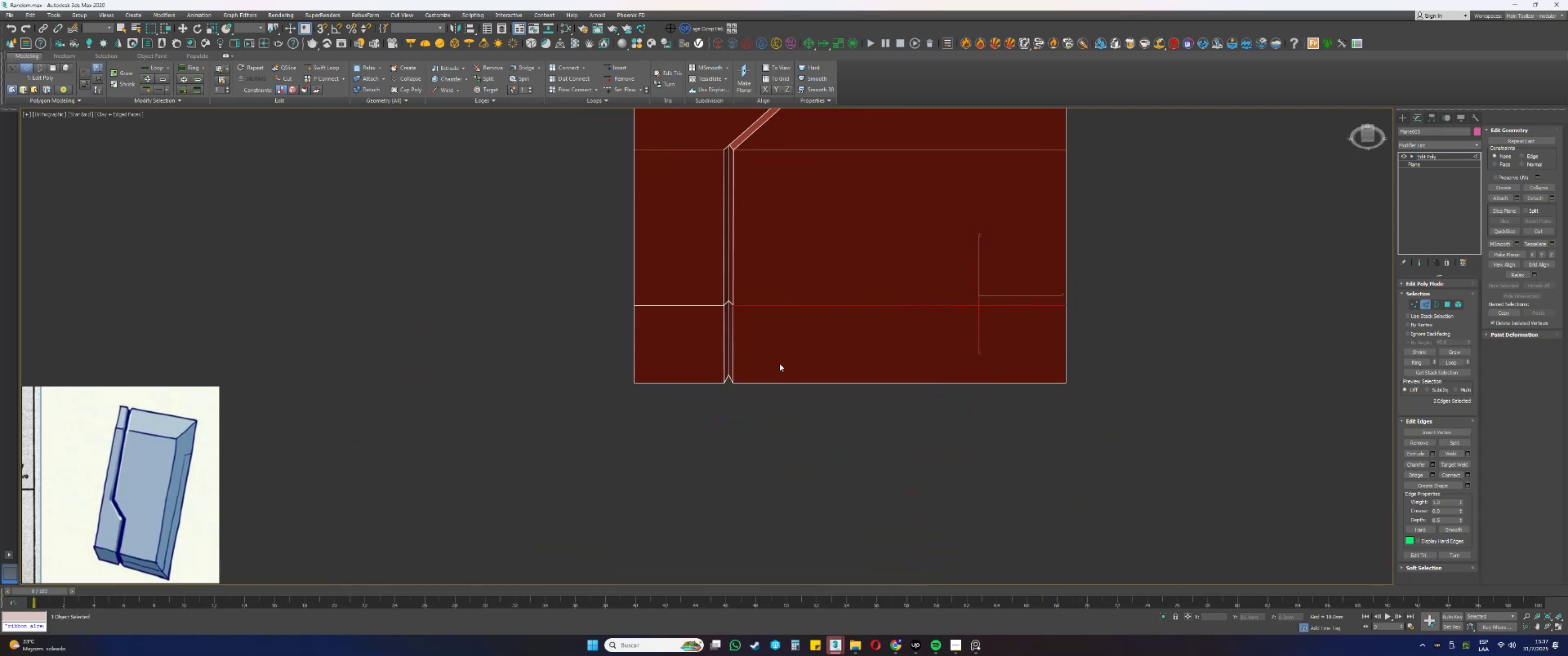 
key(Alt+AltLeft)
 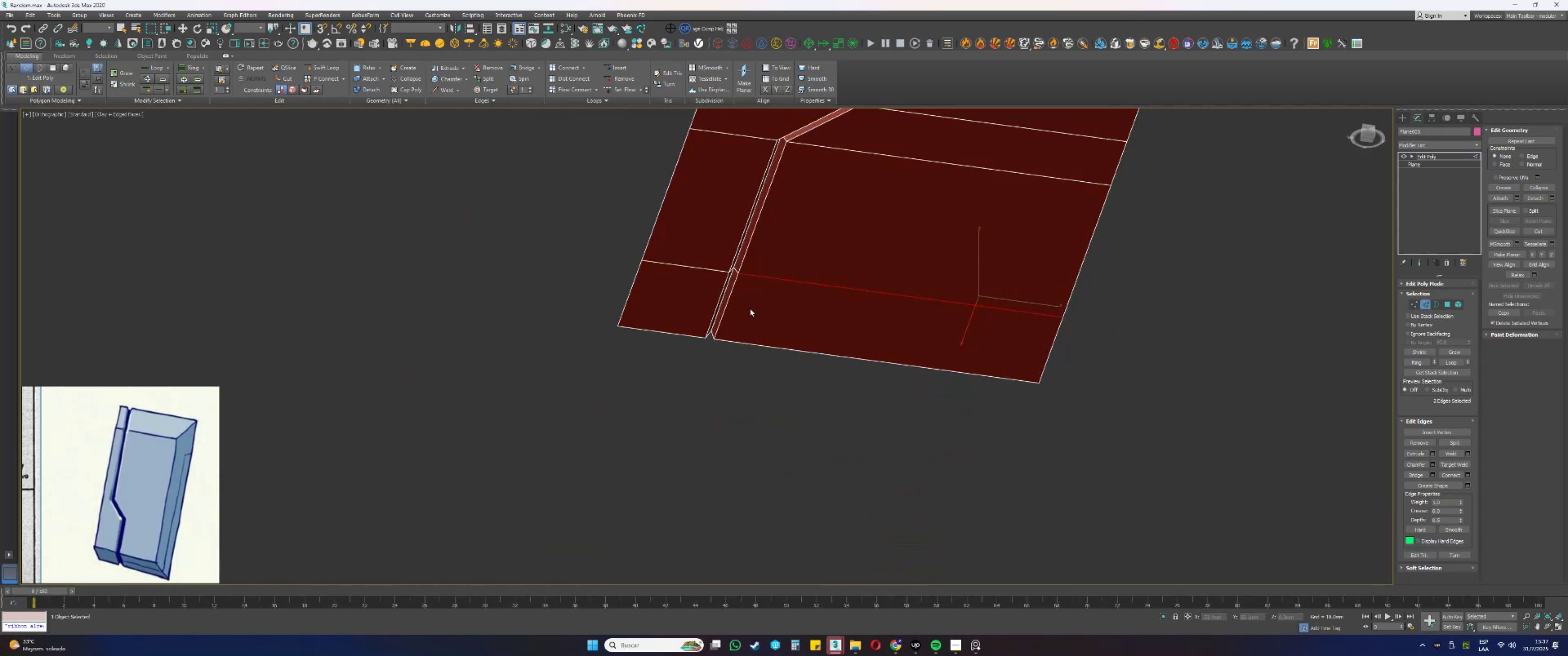 
scroll: coordinate [740, 267], scroll_direction: up, amount: 3.0
 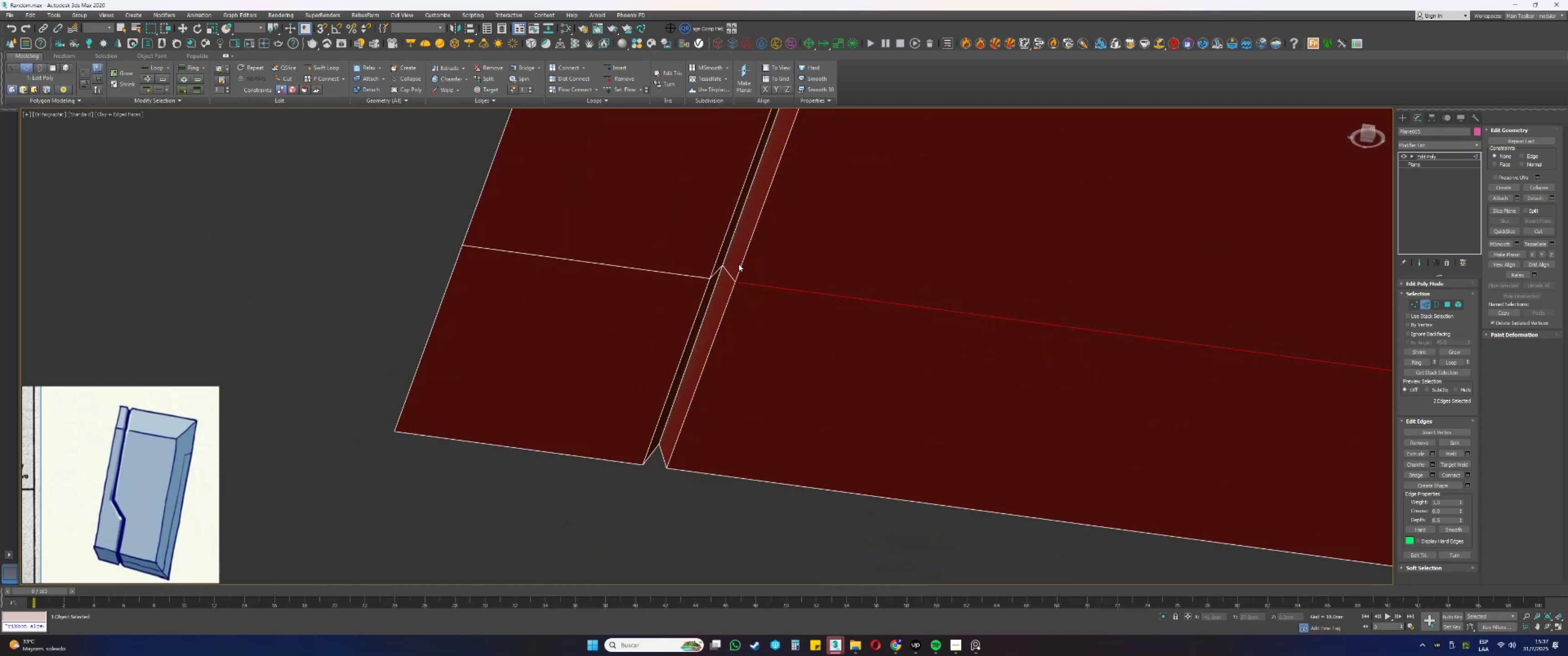 
hold_key(key=ControlLeft, duration=0.5)
left_click([731, 273])
 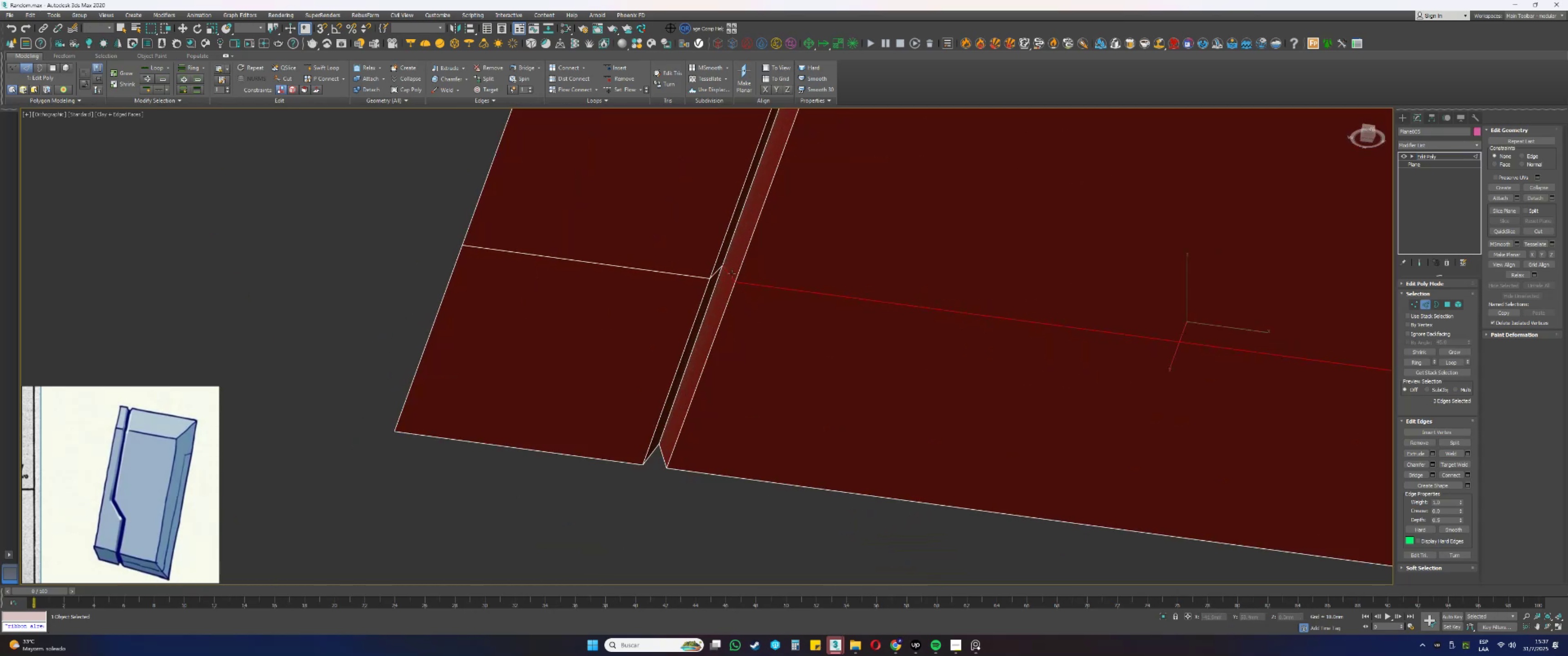 
scroll: coordinate [745, 328], scroll_direction: down, amount: 3.0
 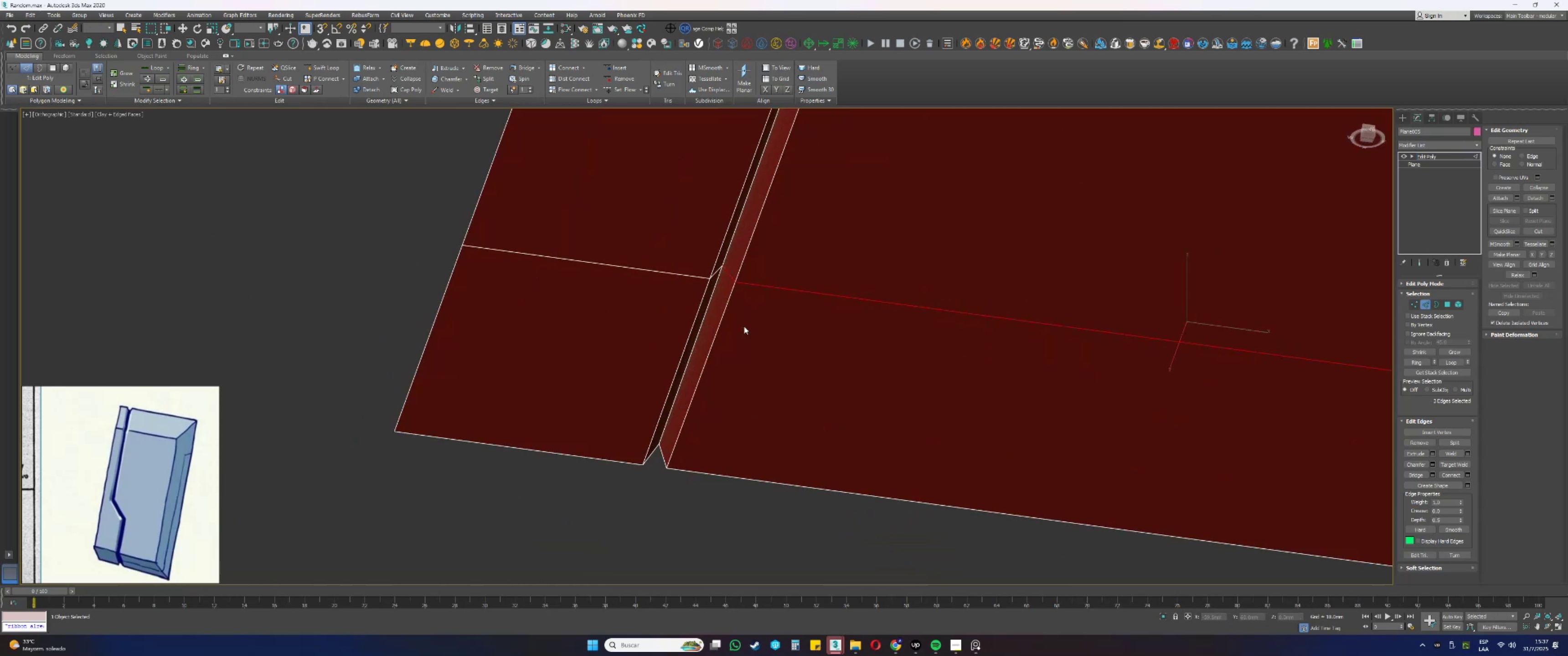 
hold_key(key=AltLeft, duration=0.41)
 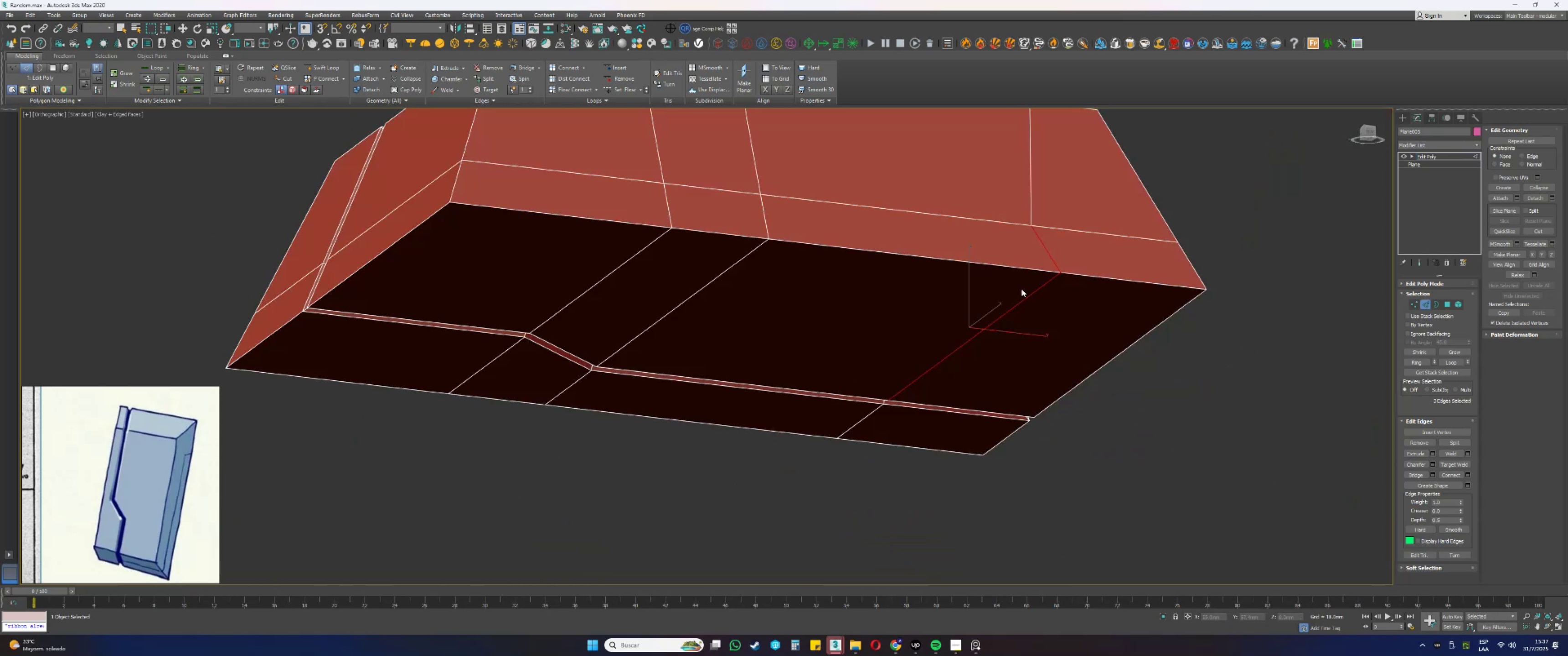 
hold_key(key=ControlLeft, duration=0.55)
left_click([993, 220])
 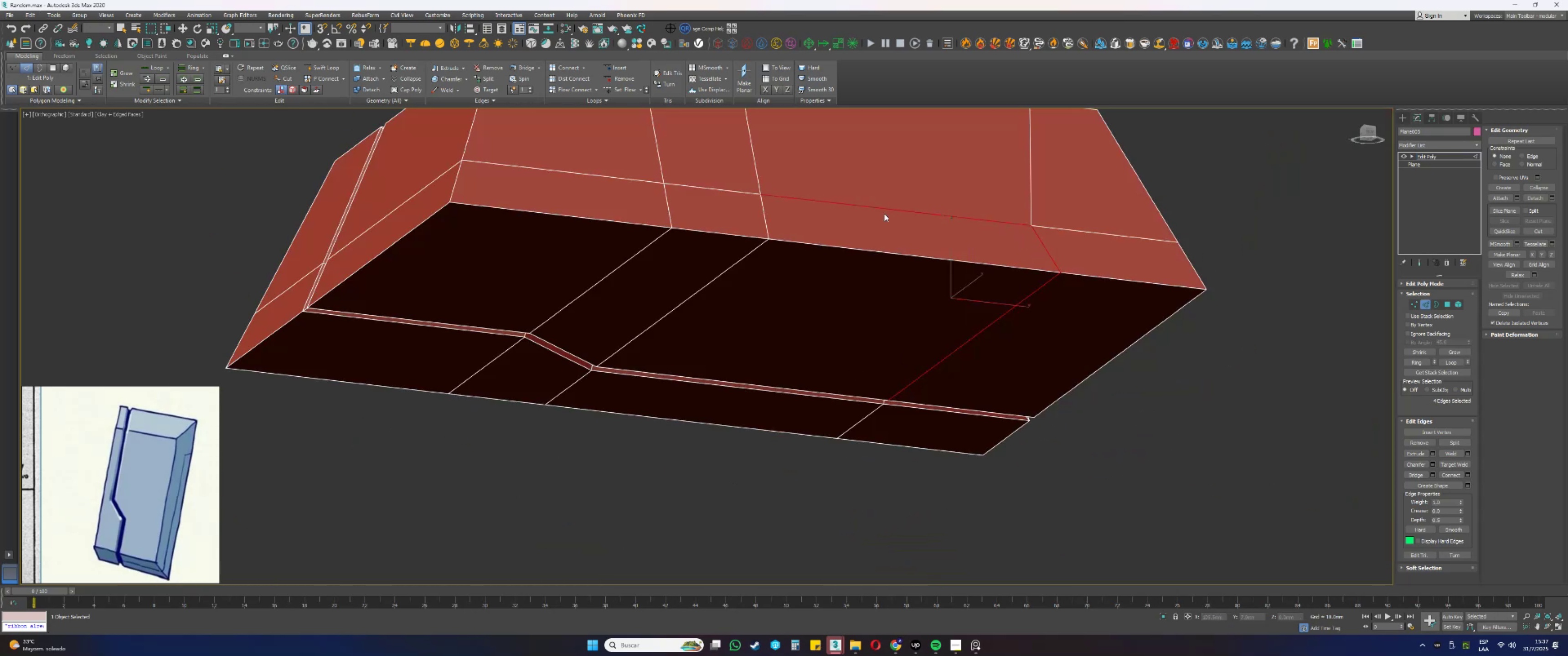 
hold_key(key=ControlLeft, duration=1.5)
left_click([701, 186])
 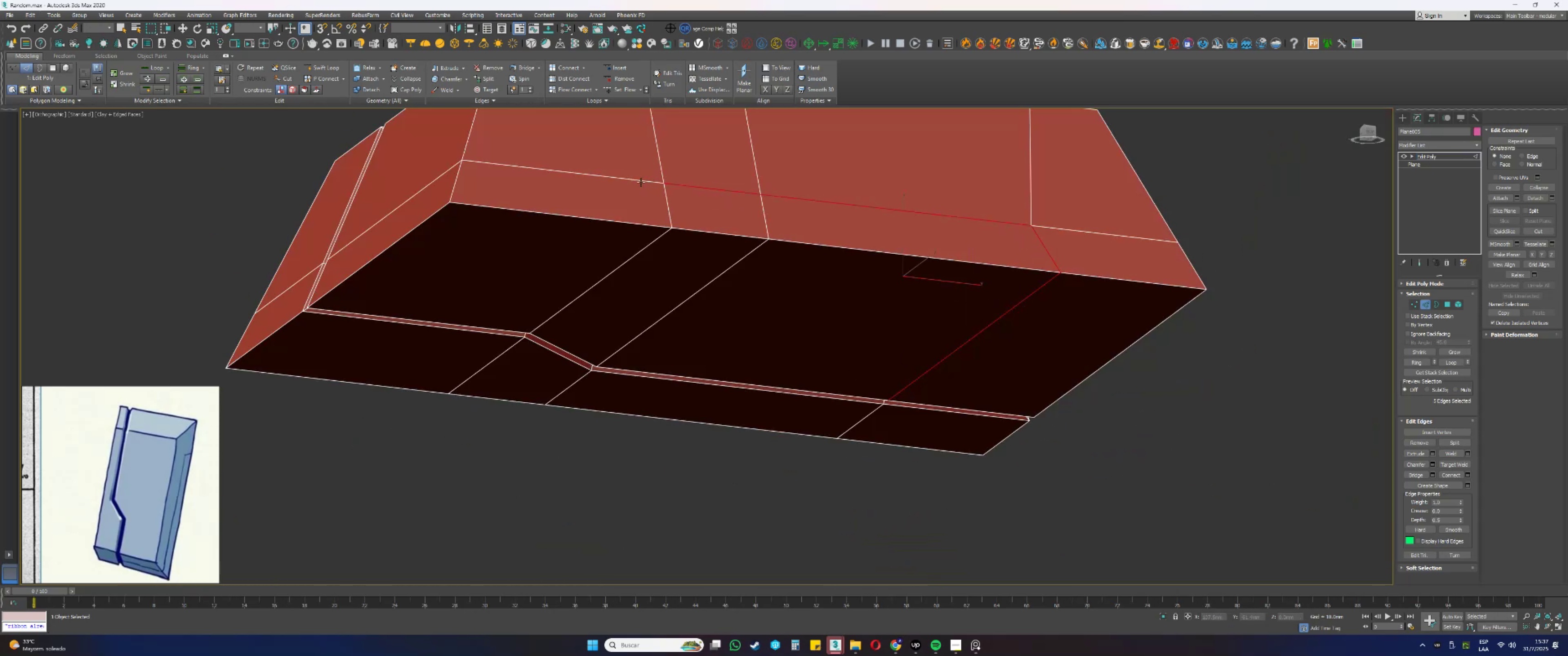 
left_click([637, 180])
 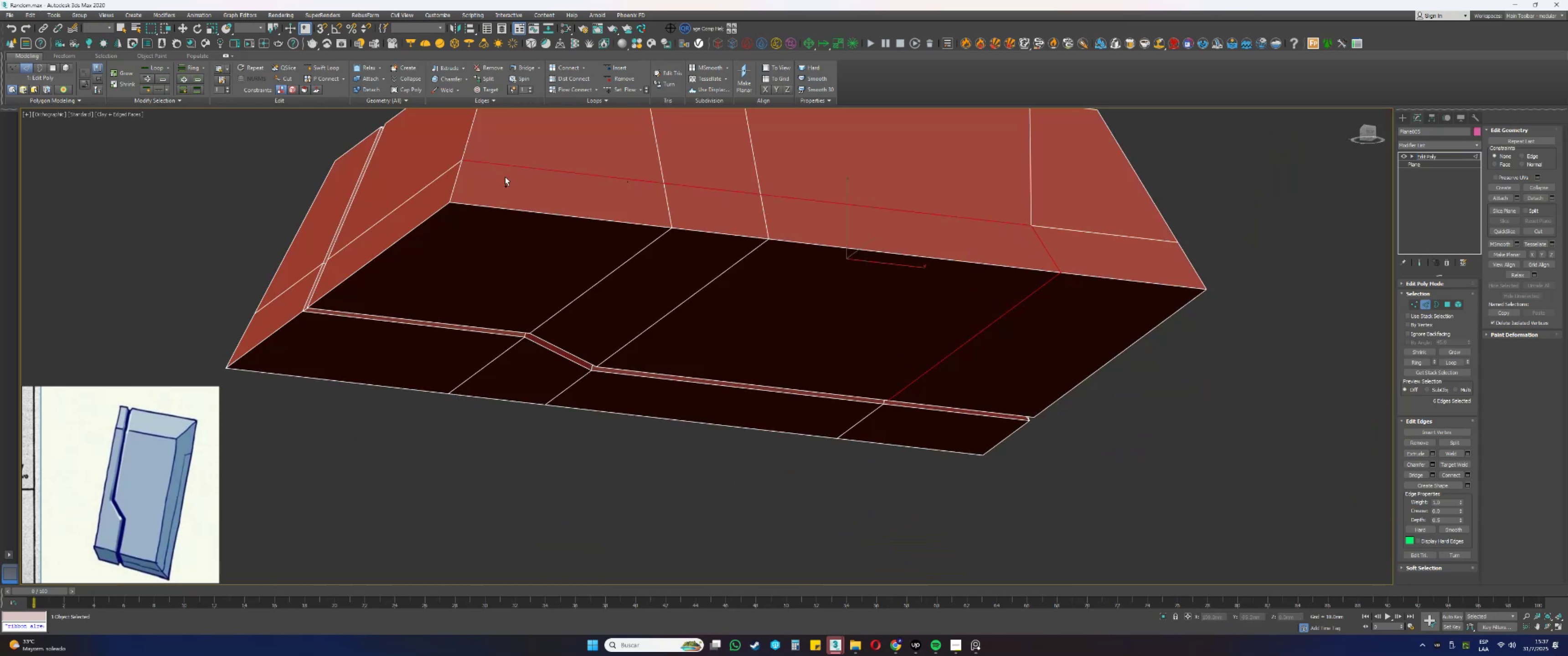 
hold_key(key=ControlLeft, duration=0.55)
left_click([452, 168])
 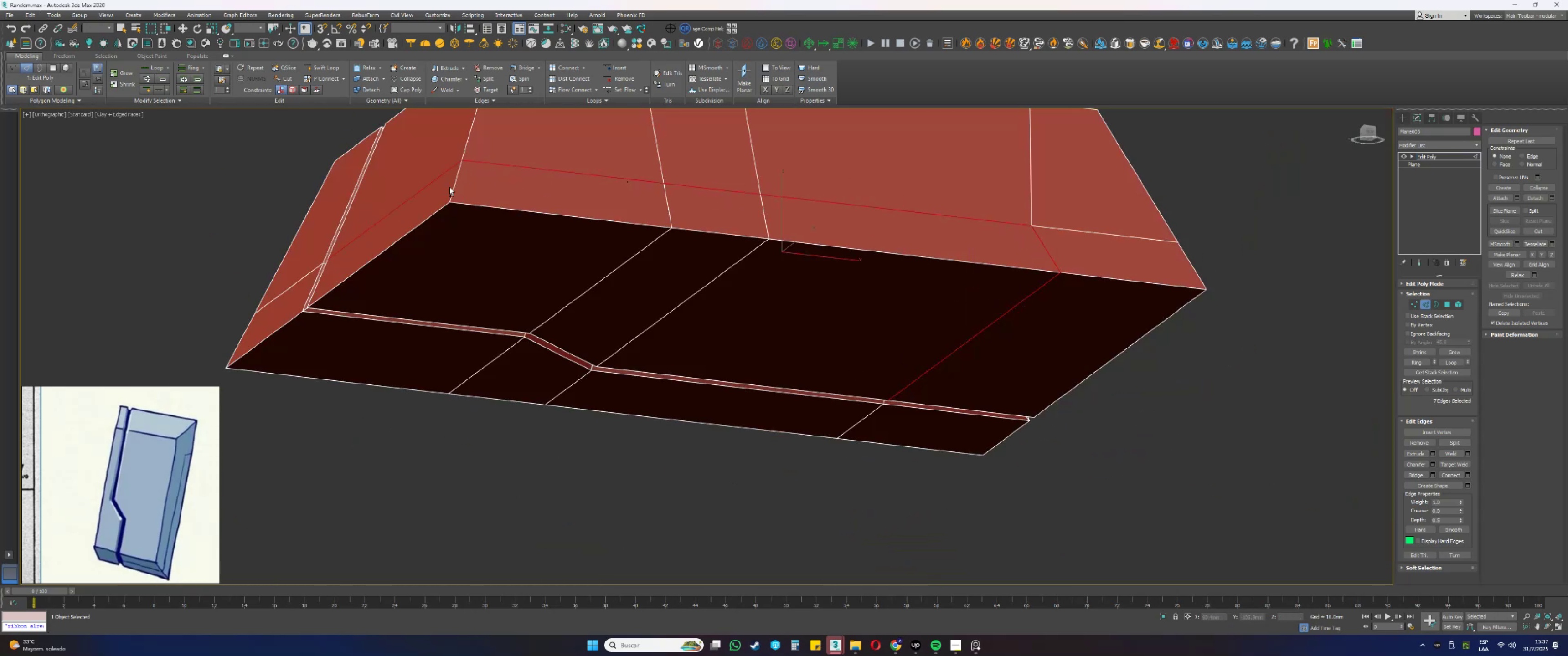 
hold_key(key=AltLeft, duration=0.67)
 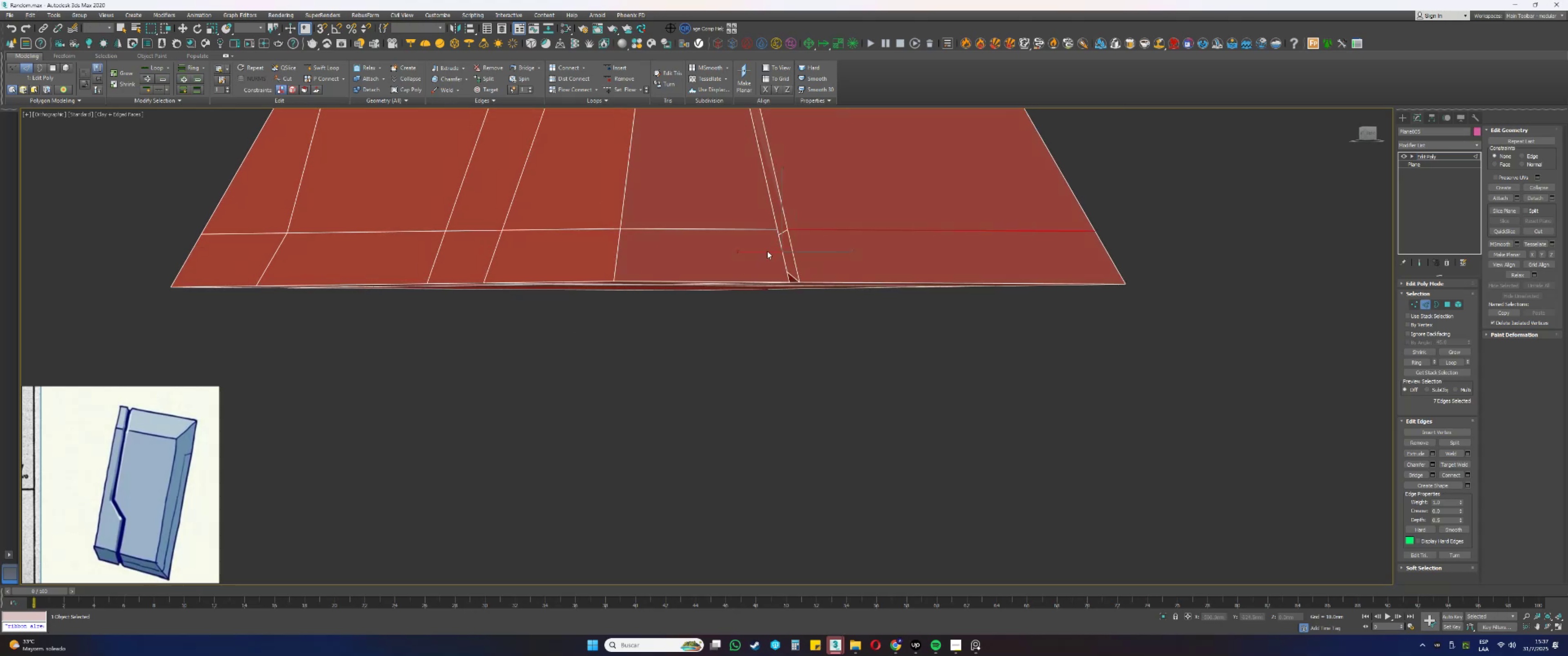 
scroll: coordinate [792, 220], scroll_direction: up, amount: 2.0
 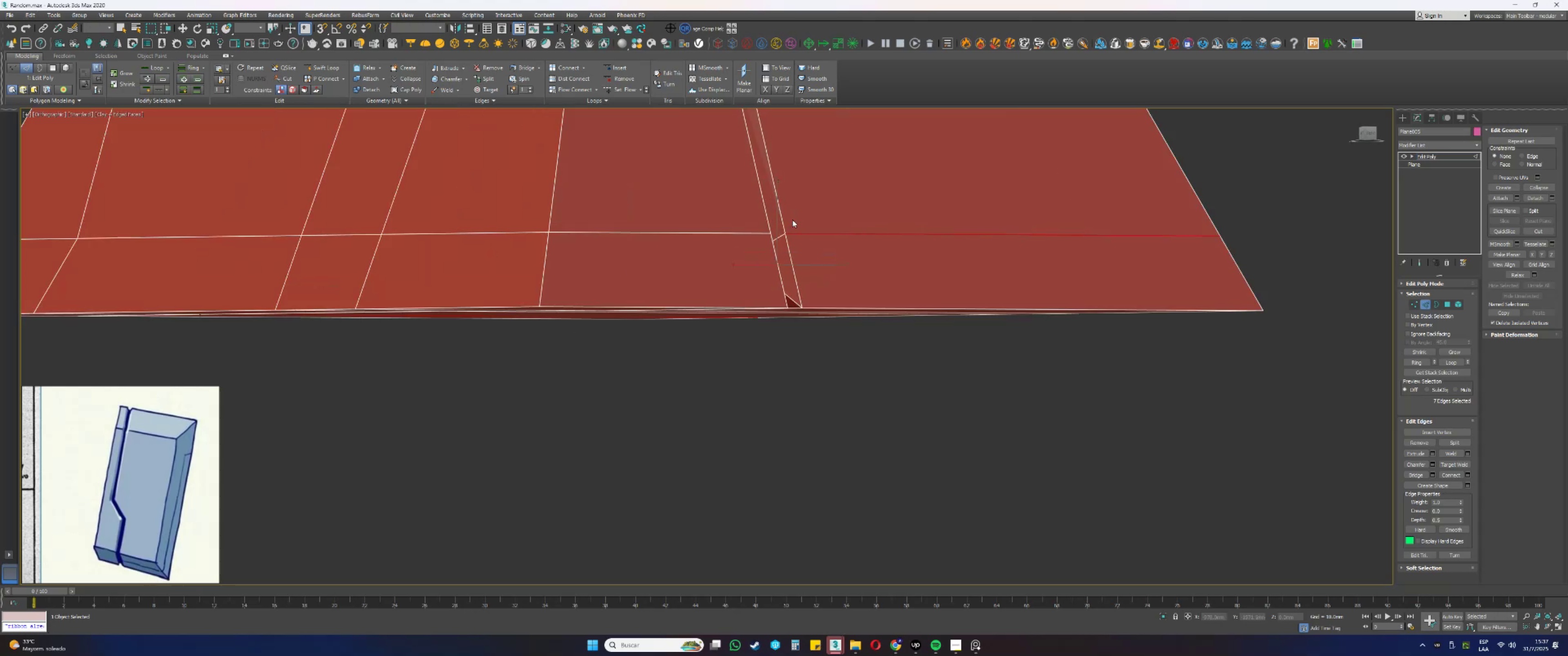 
hold_key(key=ControlLeft, duration=0.57)
left_click([774, 245])
 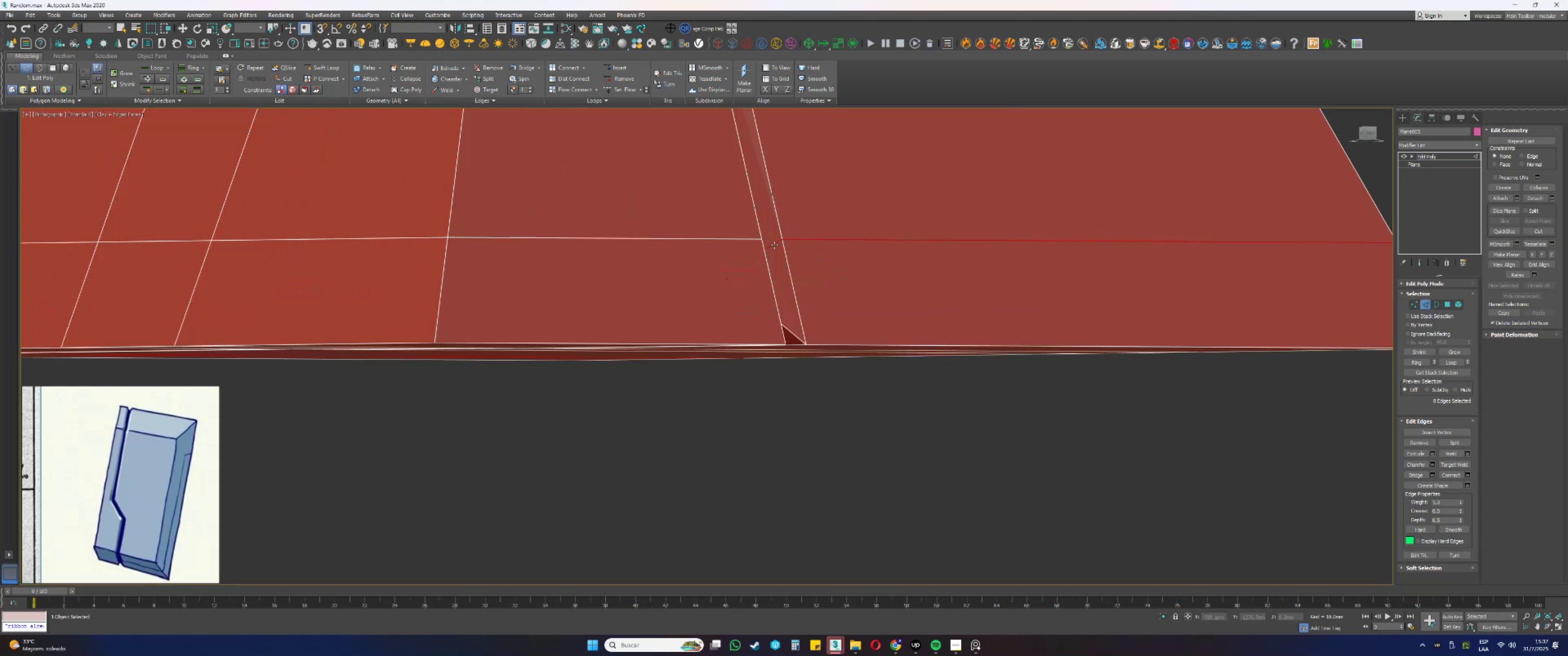 
scroll: coordinate [776, 252], scroll_direction: down, amount: 5.0
 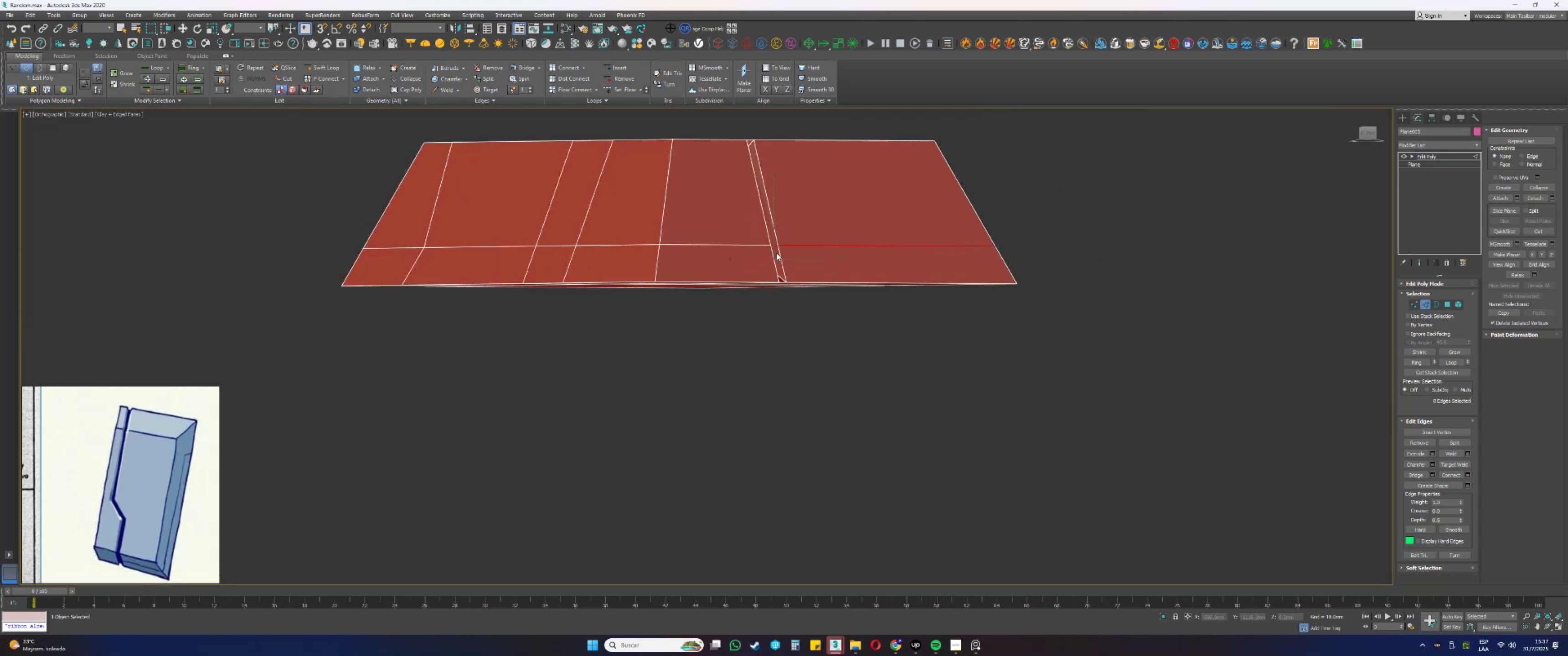 
hold_key(key=AltLeft, duration=0.66)
 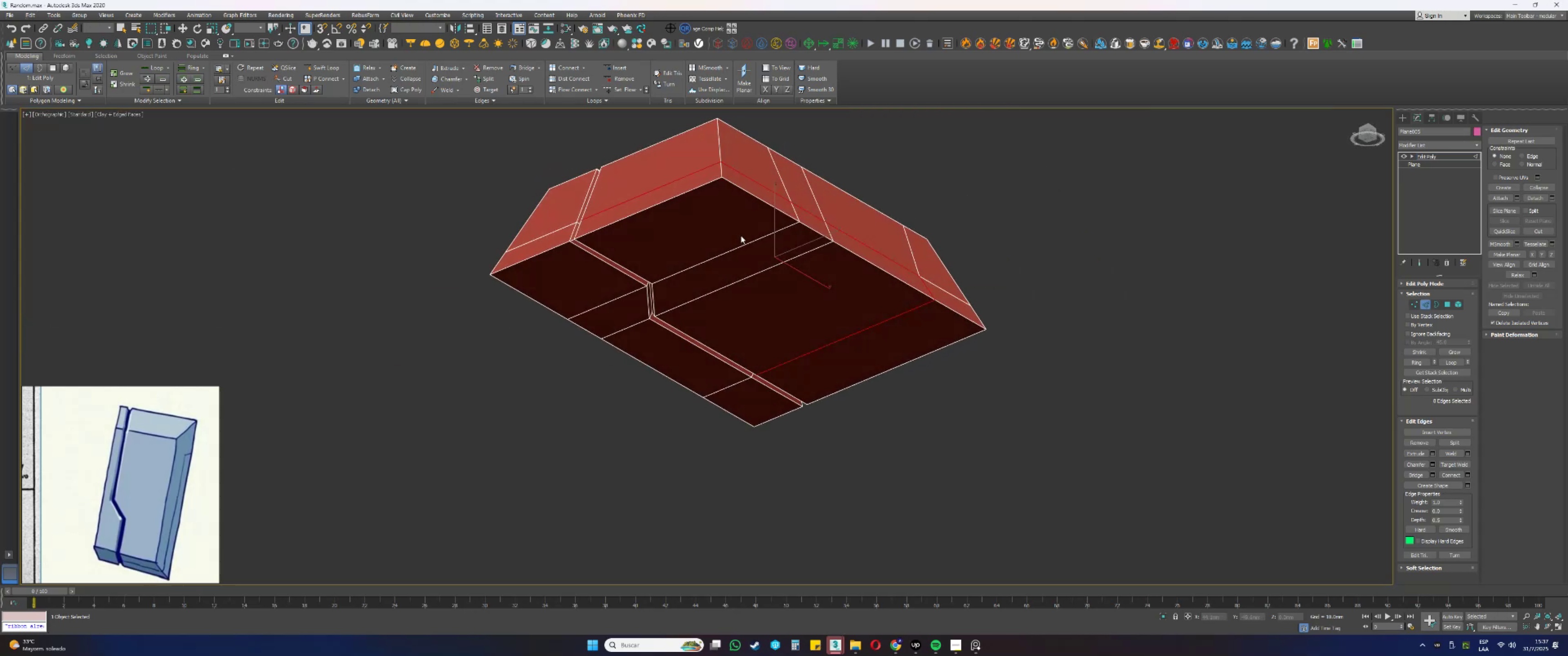 
key(Alt+AltLeft)
 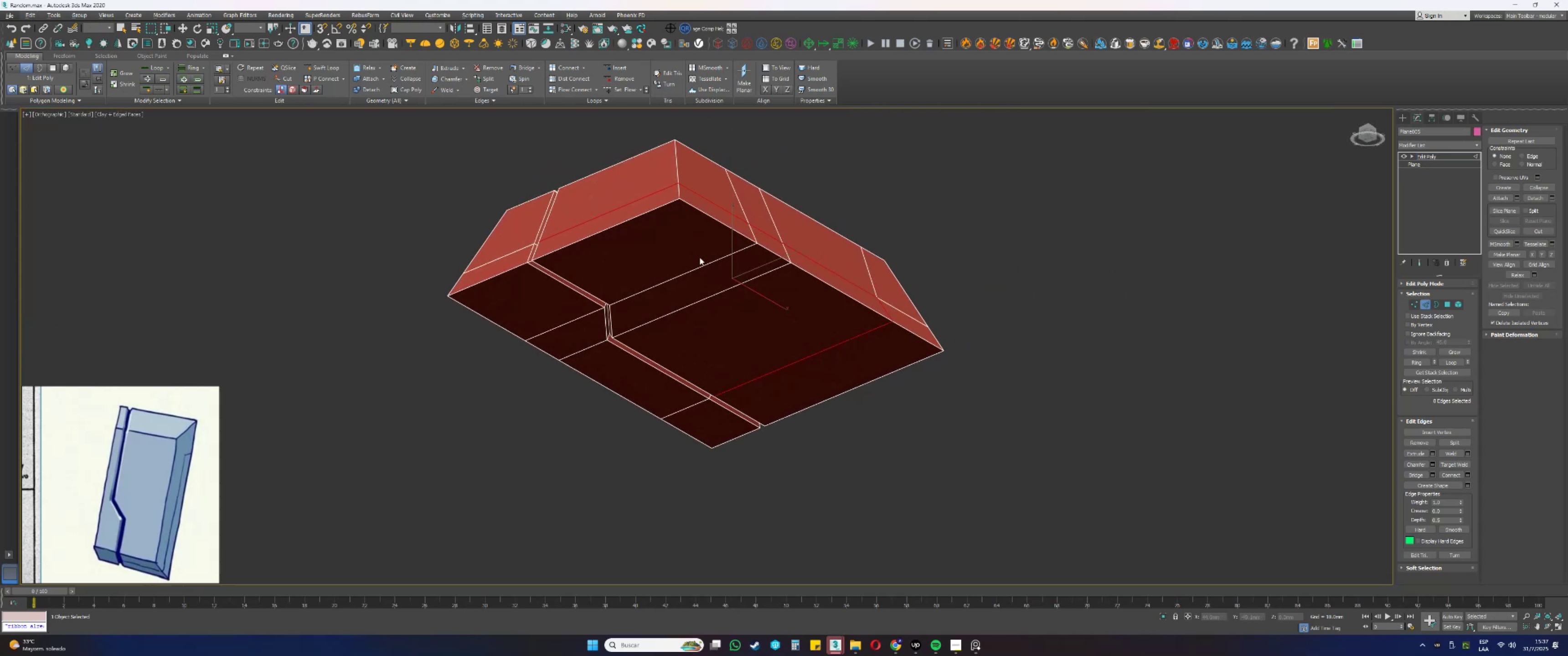 
hold_key(key=AltLeft, duration=1.07)
 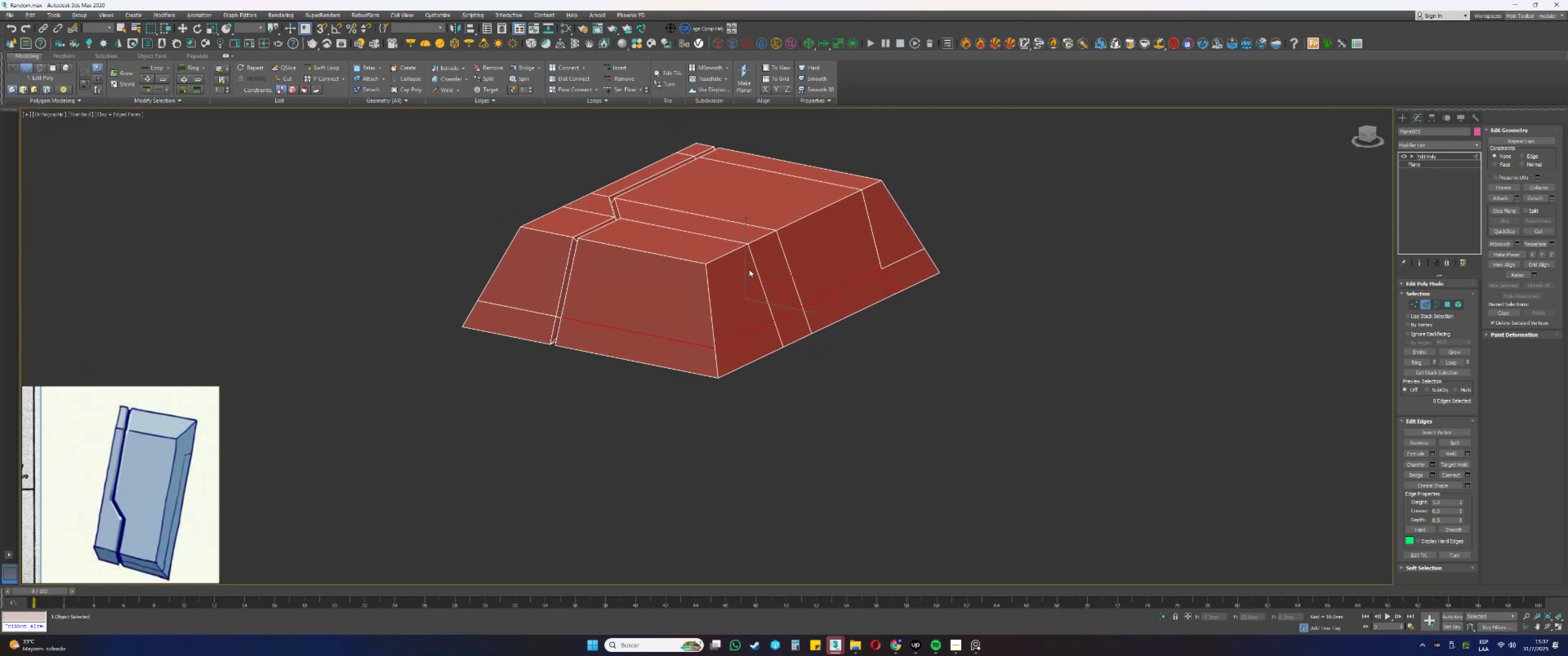 
scroll: coordinate [739, 288], scroll_direction: up, amount: 1.0
 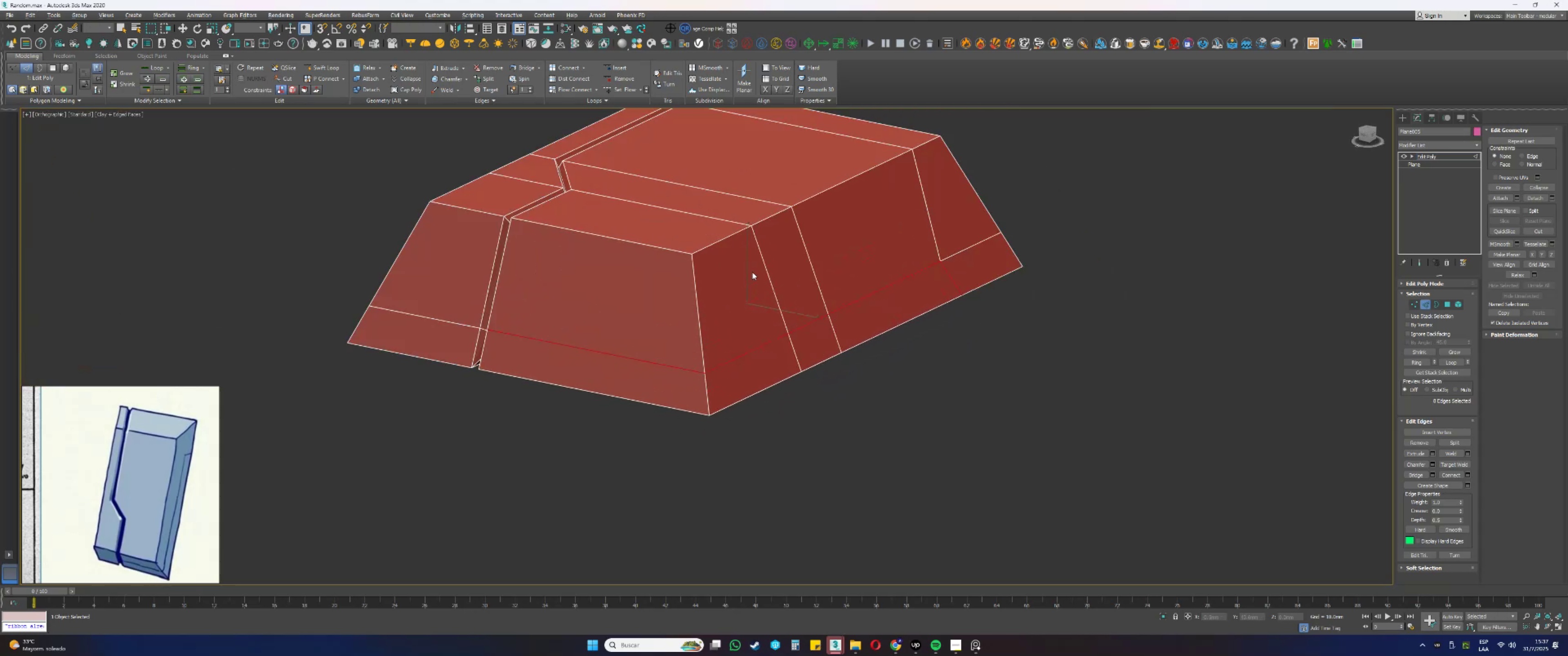 
hold_key(key=AltLeft, duration=0.93)
 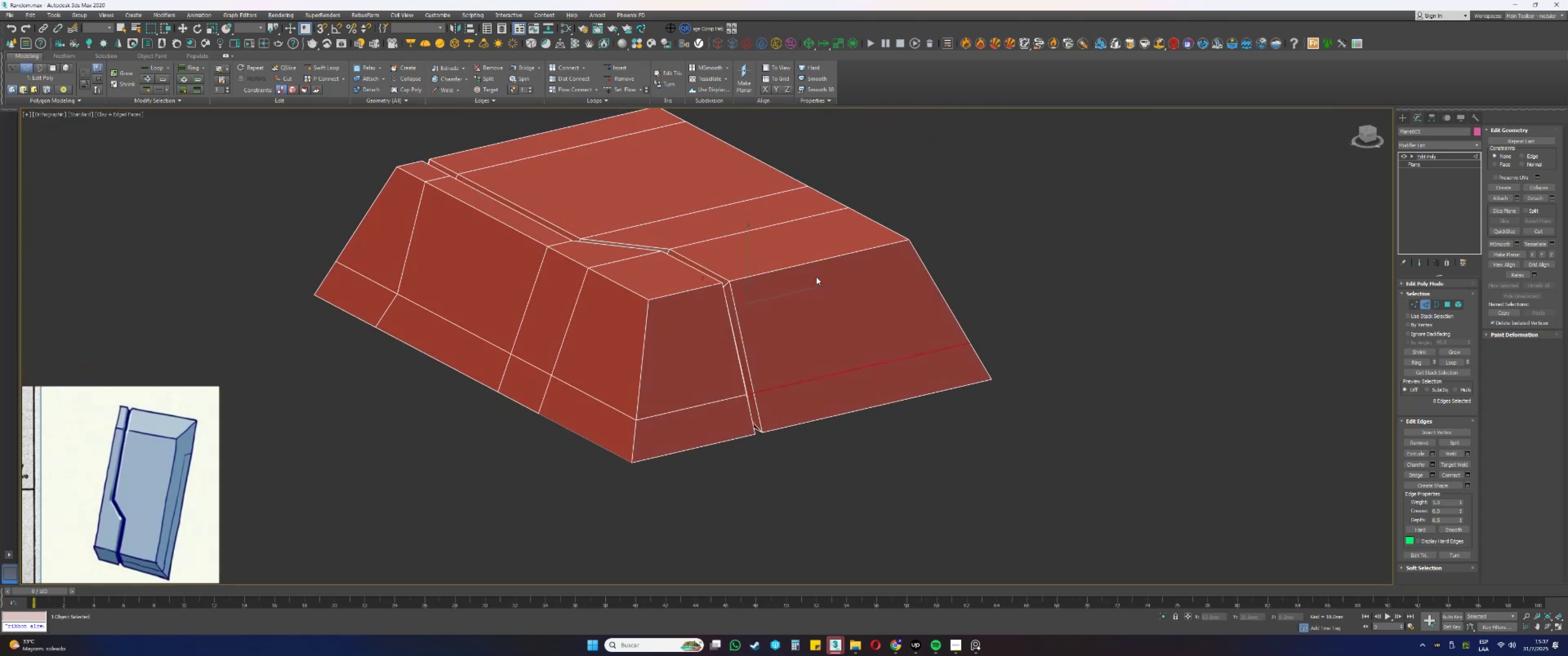 
hold_key(key=AltLeft, duration=0.62)
 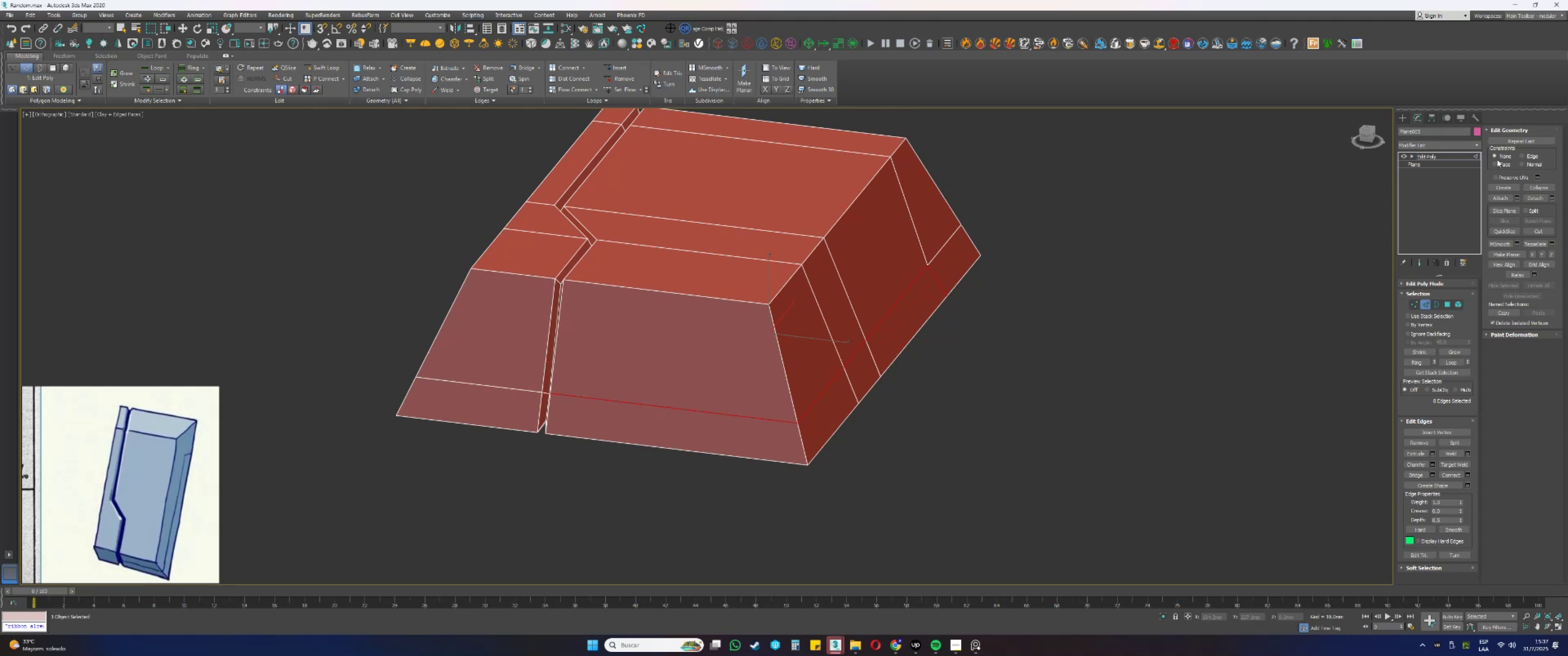 
wait(5.94)
 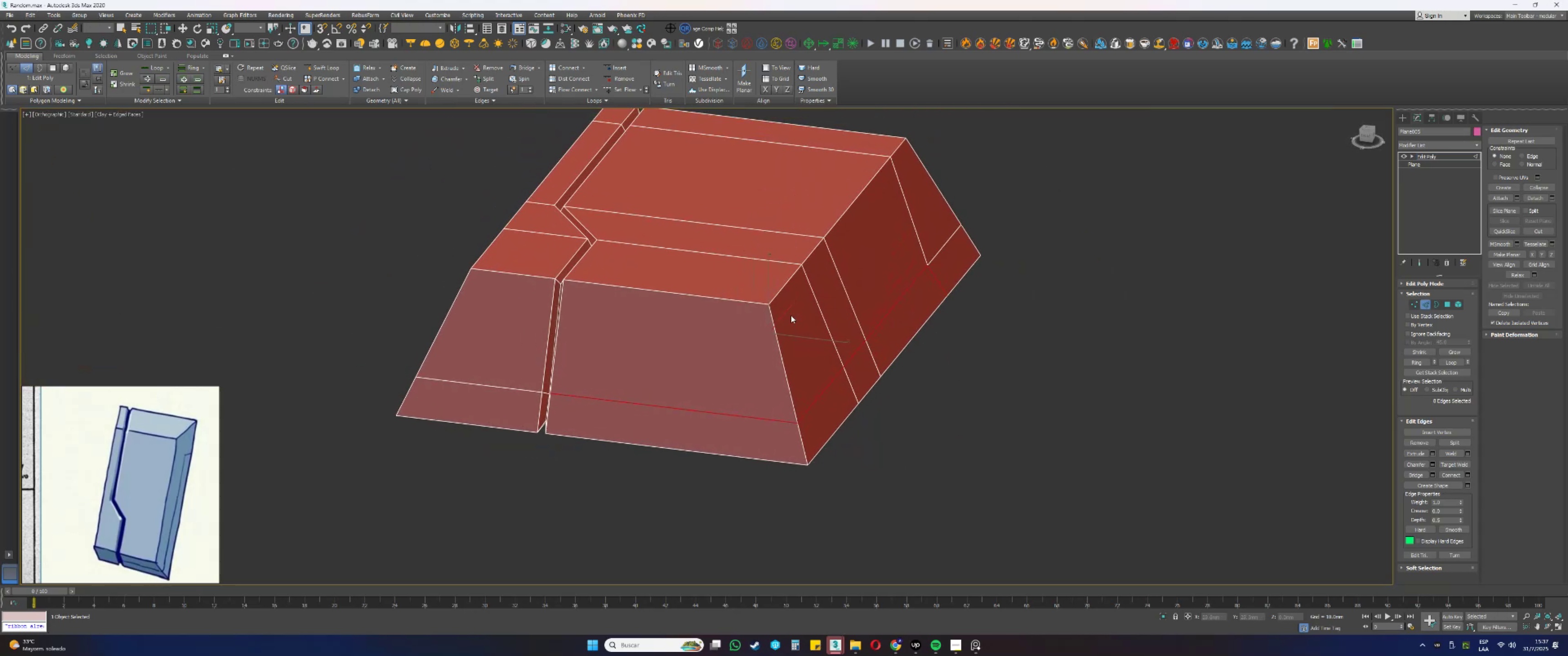 
key(Alt+AltLeft)
 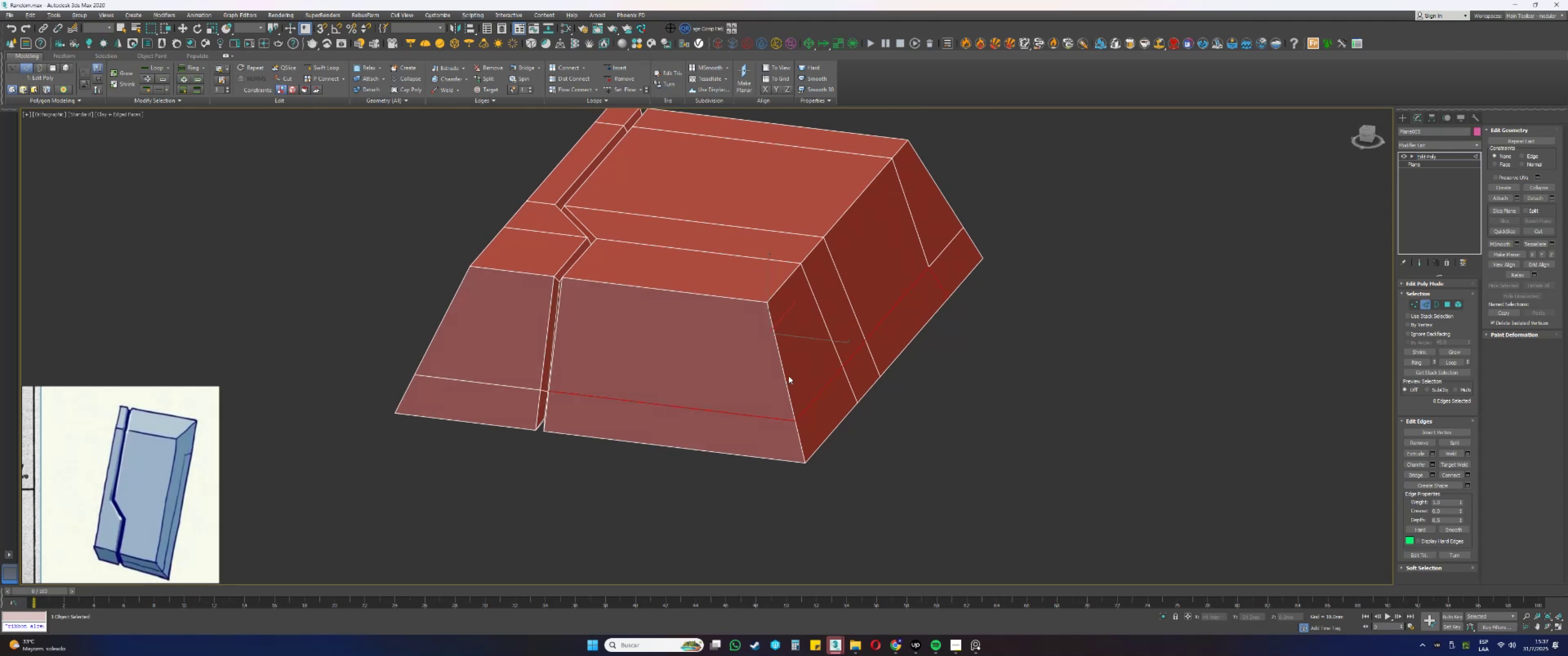 
scroll: coordinate [783, 369], scroll_direction: up, amount: 1.0
 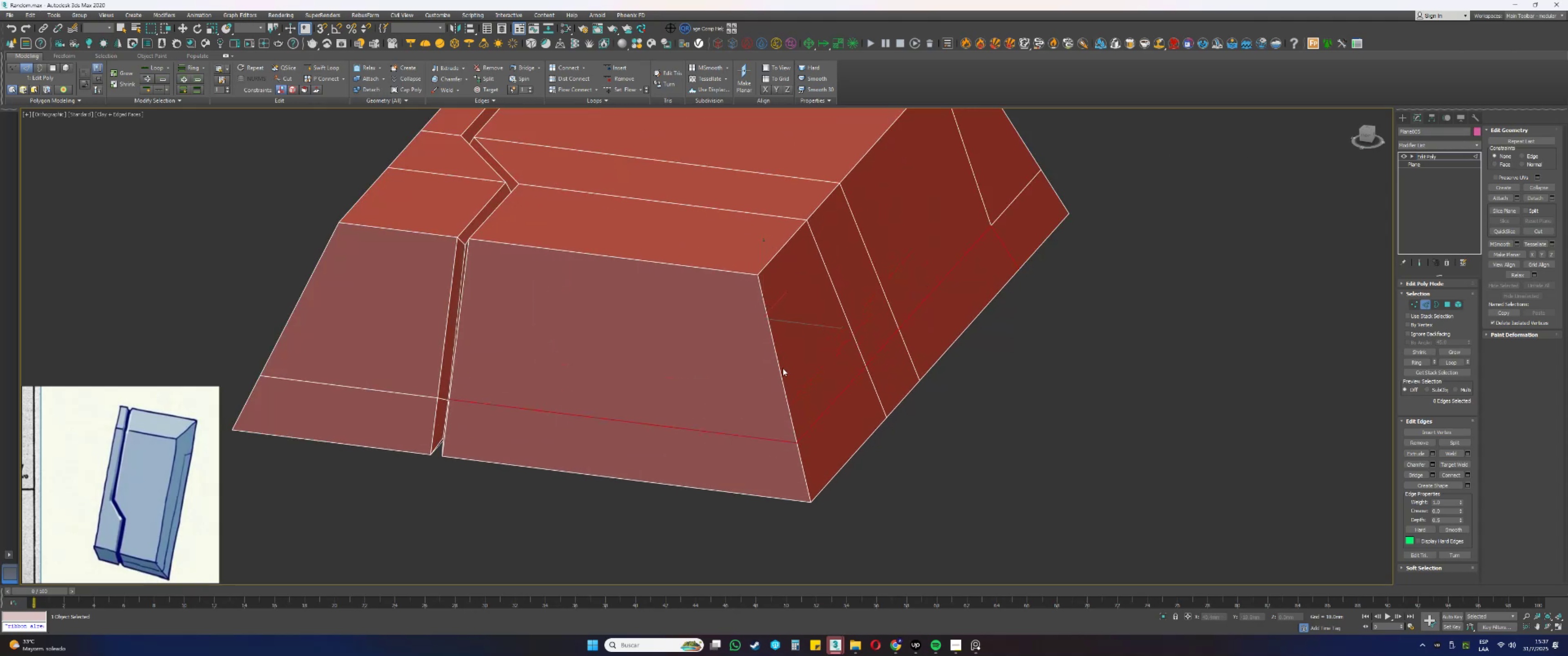 
key(Alt+AltLeft)
 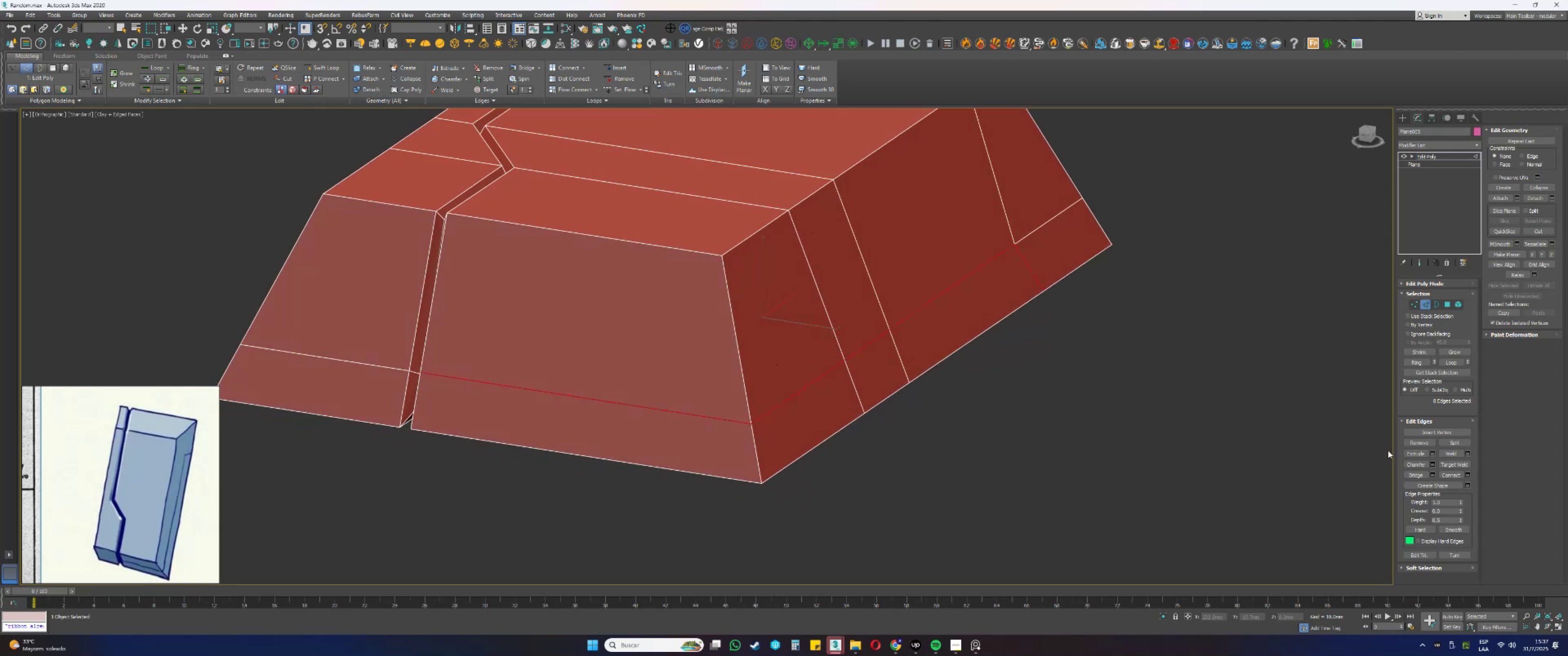 
left_click([1433, 452])
 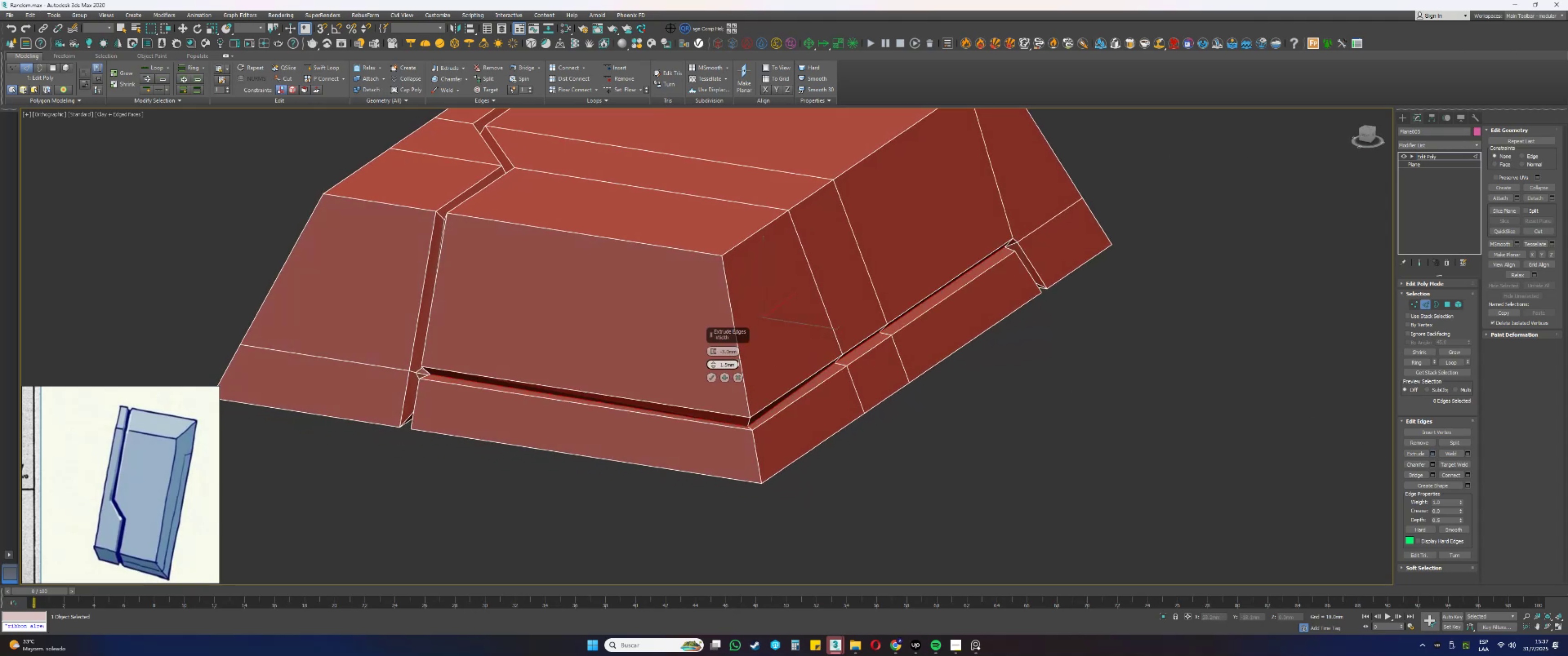 
left_click_drag(start_coordinate=[711, 365], to_coordinate=[708, 369])
 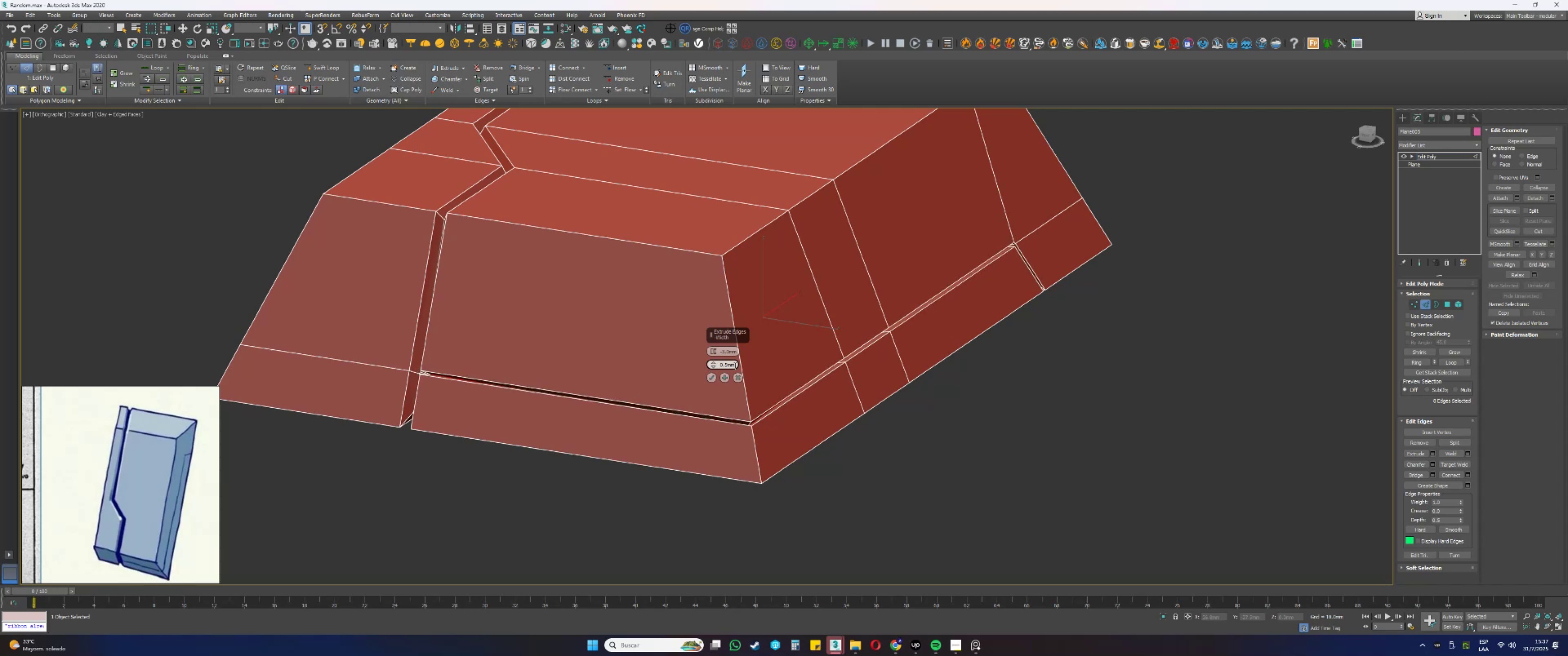 
double_click([734, 365])
 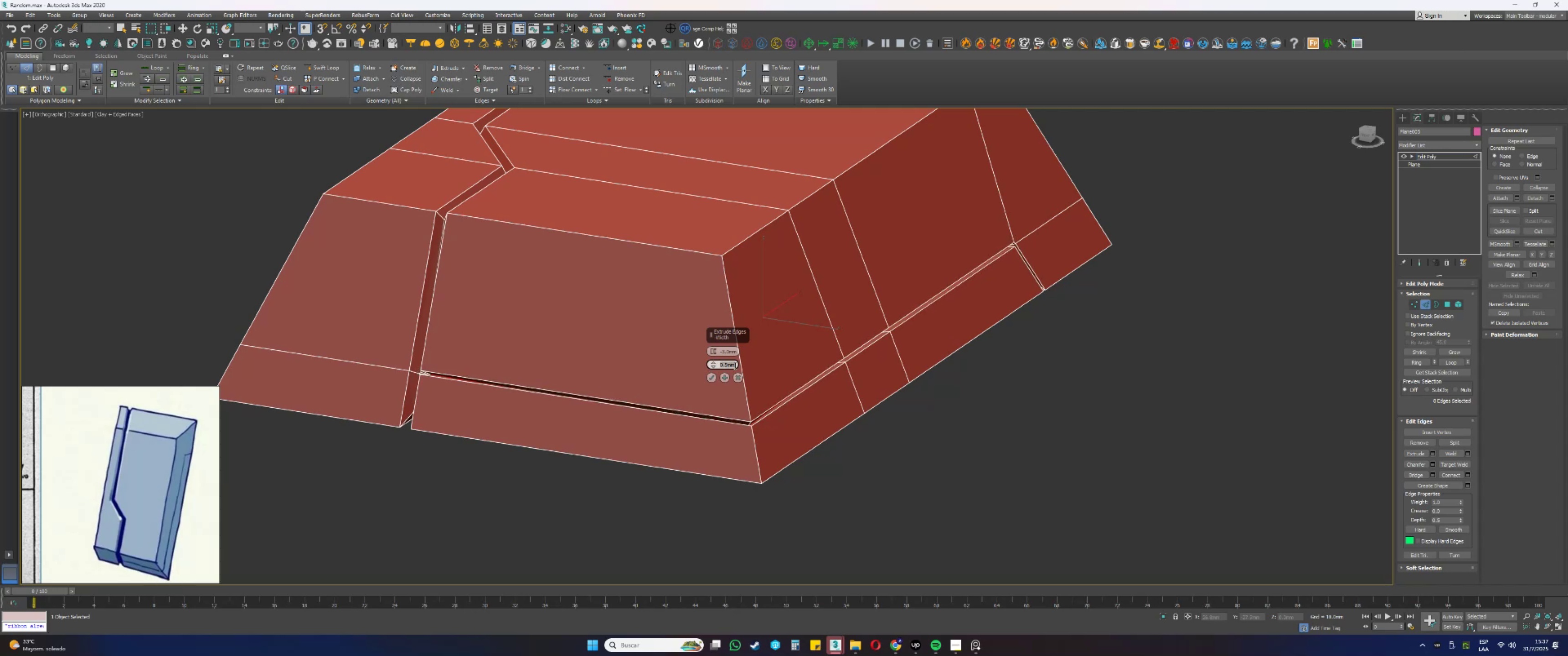 
key(NumpadDecimal)
 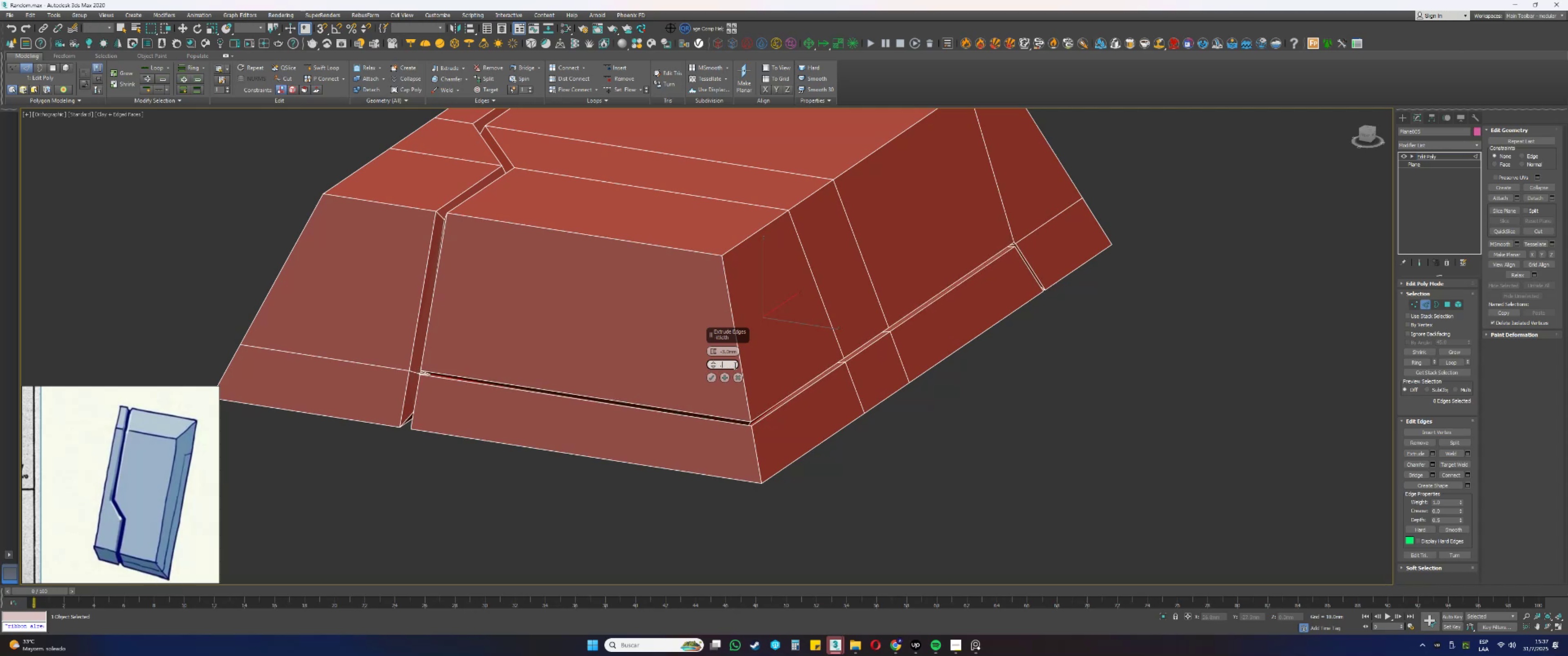 
key(Numpad5)
 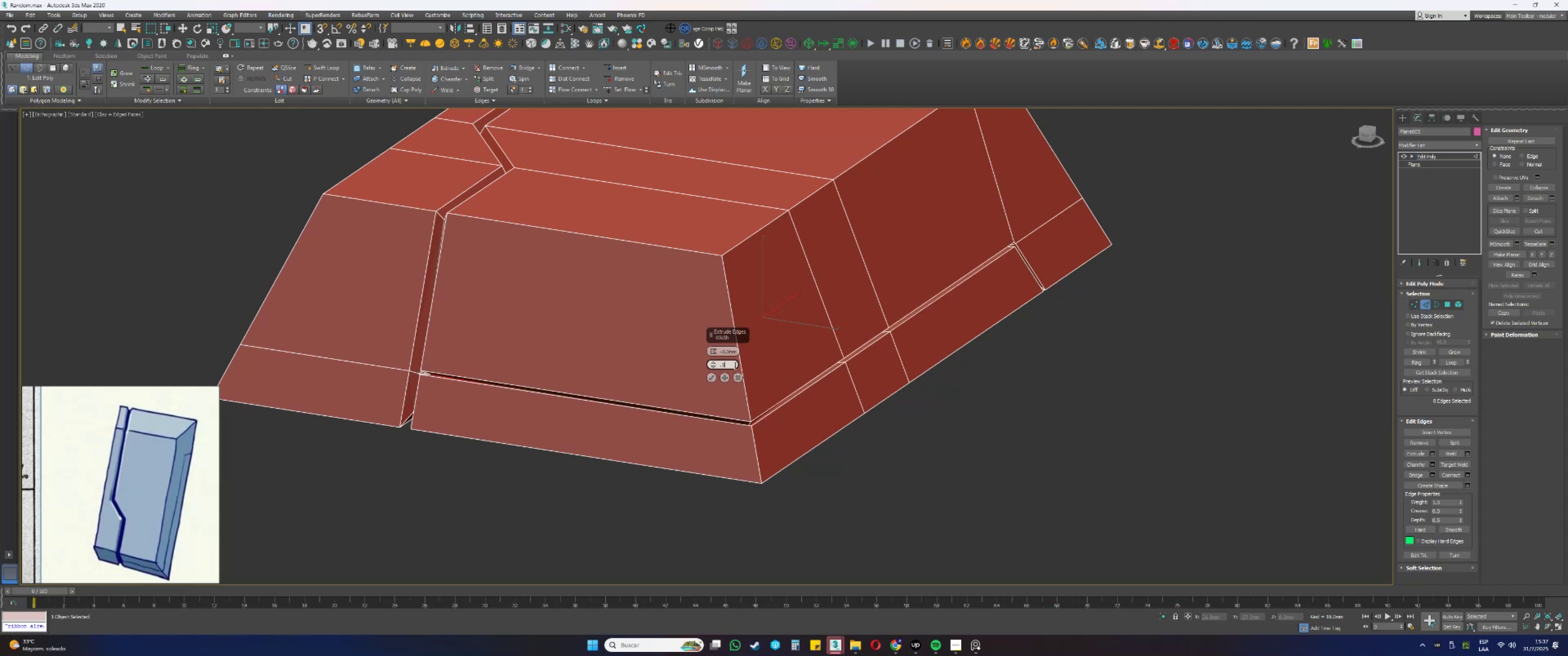 
key(NumpadEnter)
 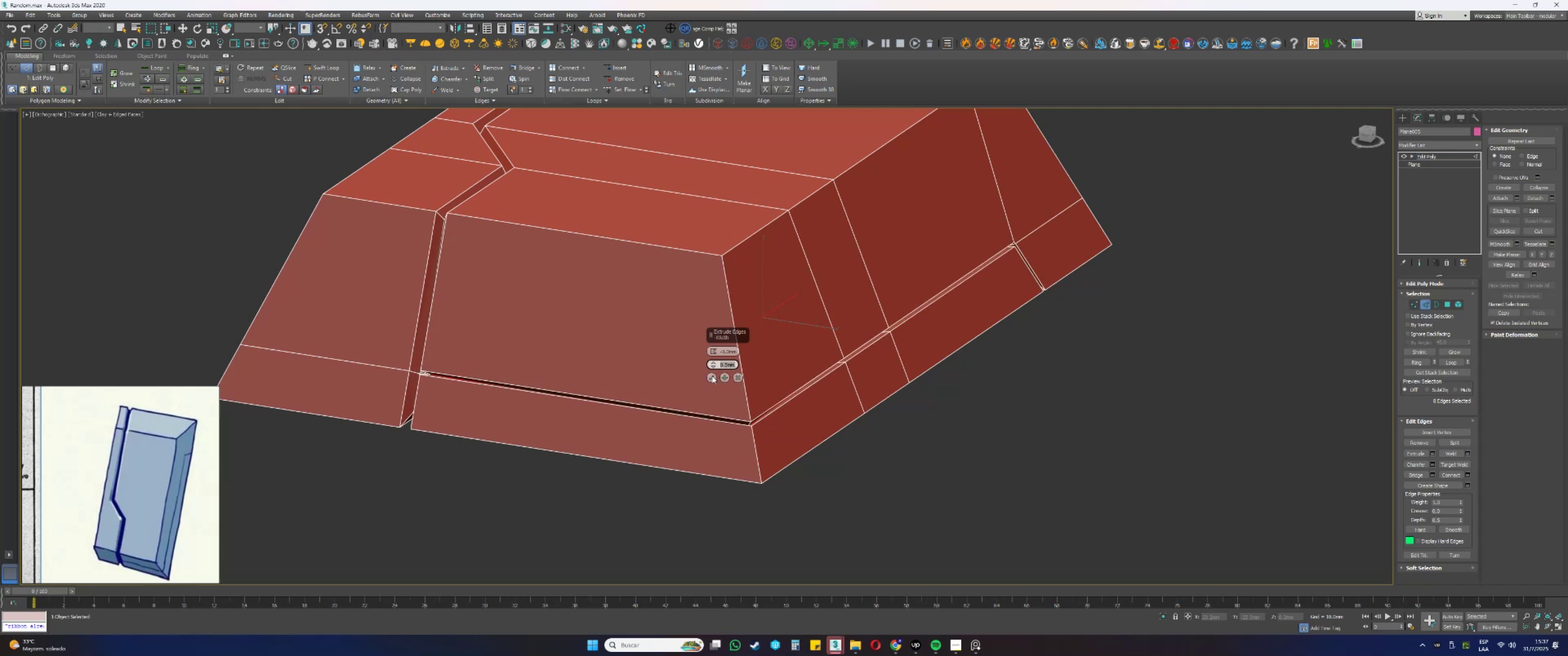 
left_click([712, 376])
 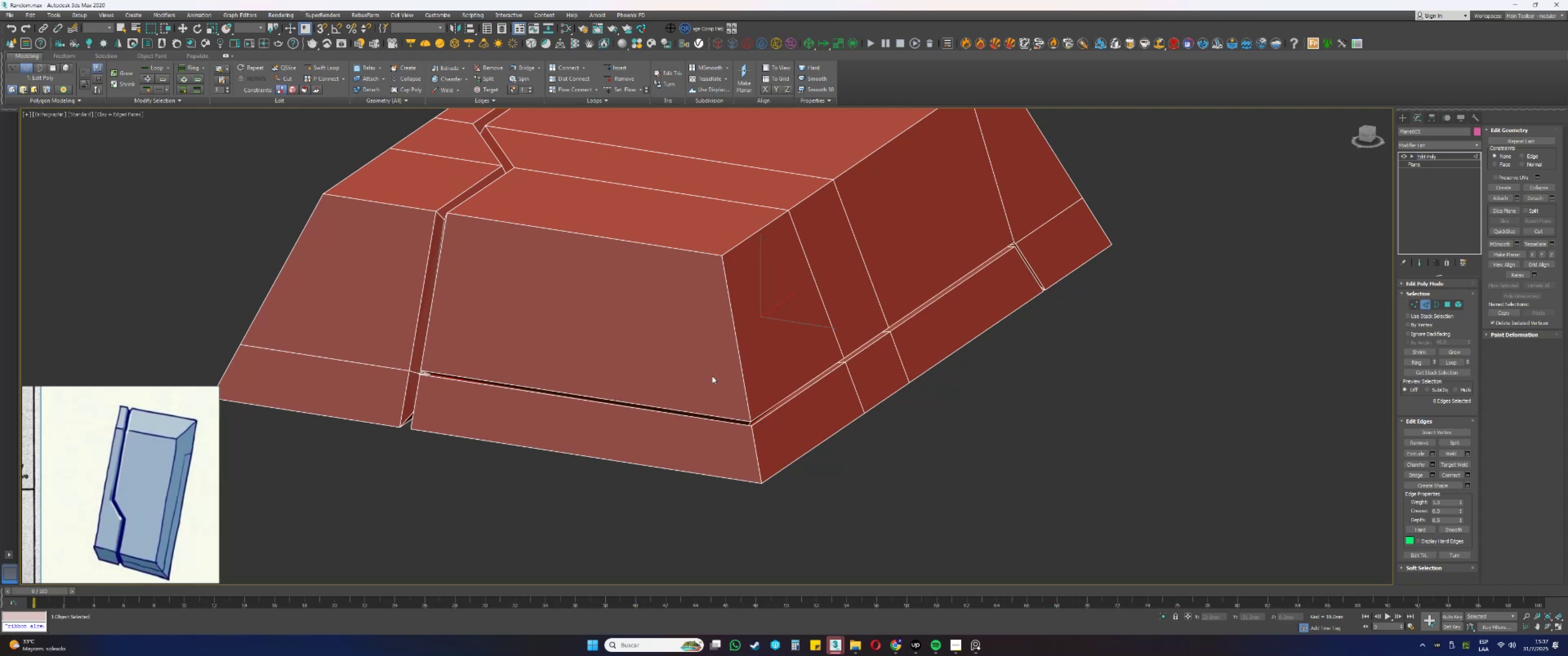 
hold_key(key=AltLeft, duration=0.63)
 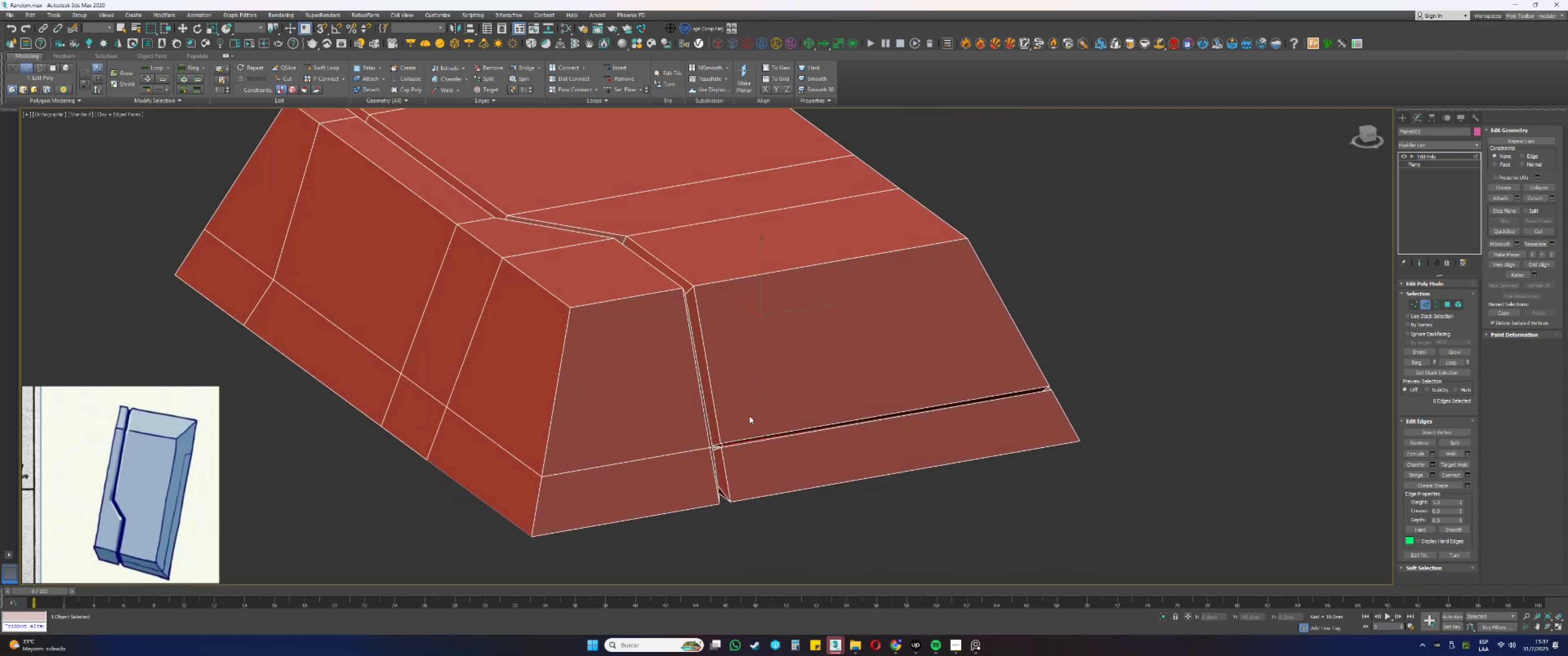 
scroll: coordinate [727, 428], scroll_direction: up, amount: 7.0
 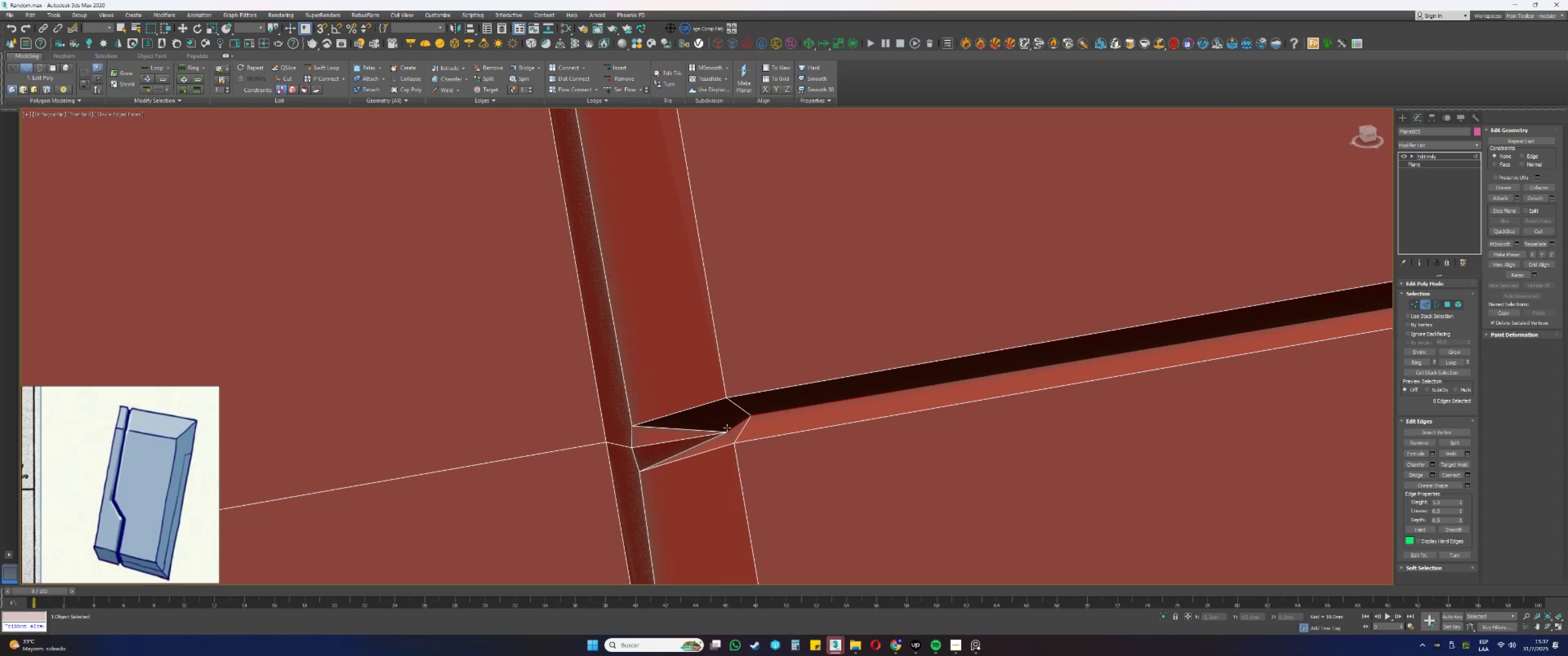 
key(1)
 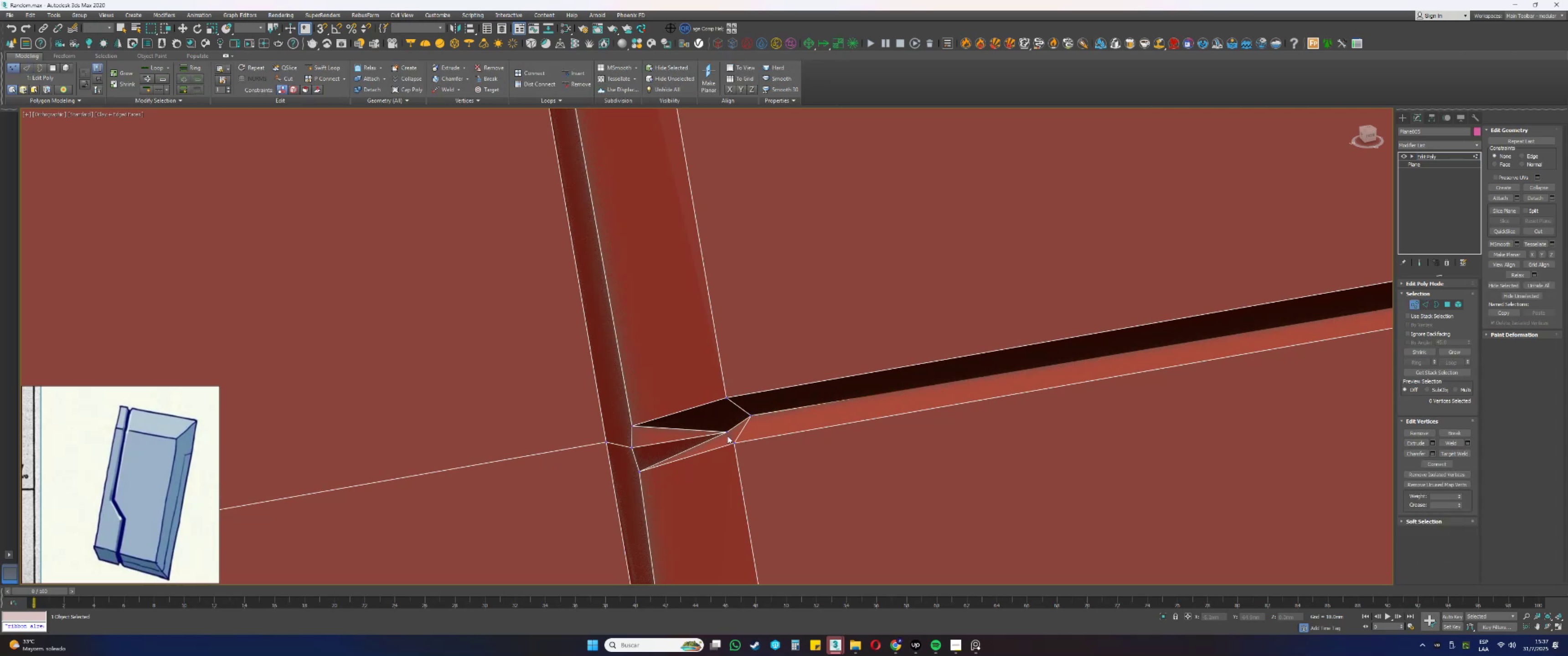 
left_click([727, 434])
 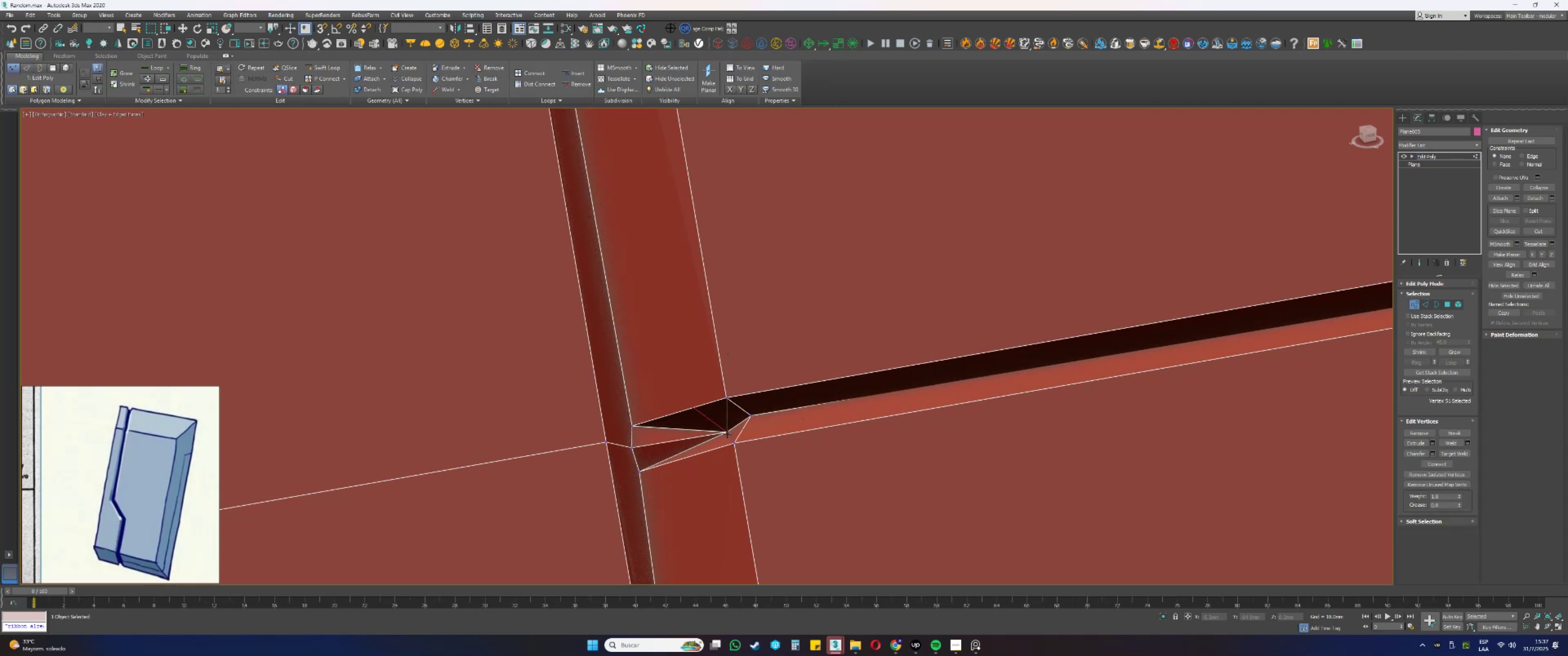 
hold_key(key=AltLeft, duration=0.65)
 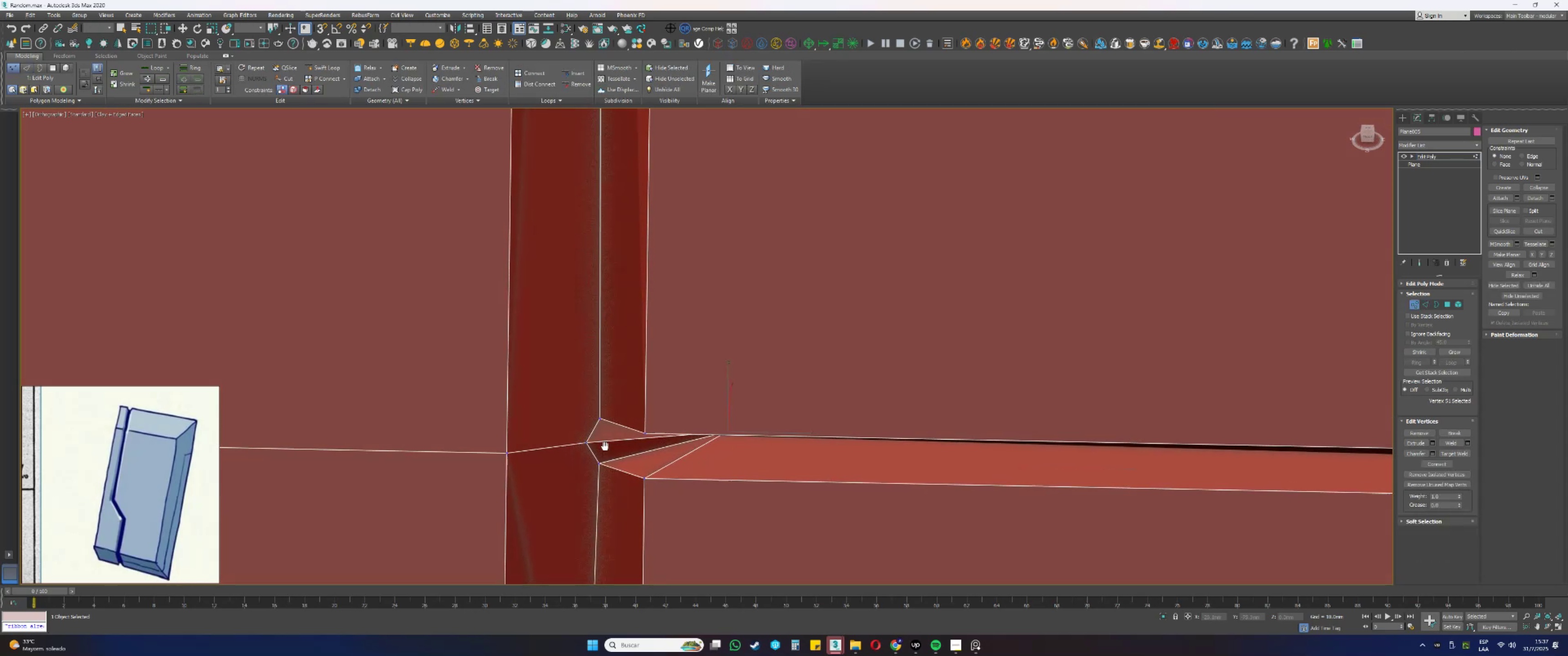 
hold_key(key=AltLeft, duration=1.04)
 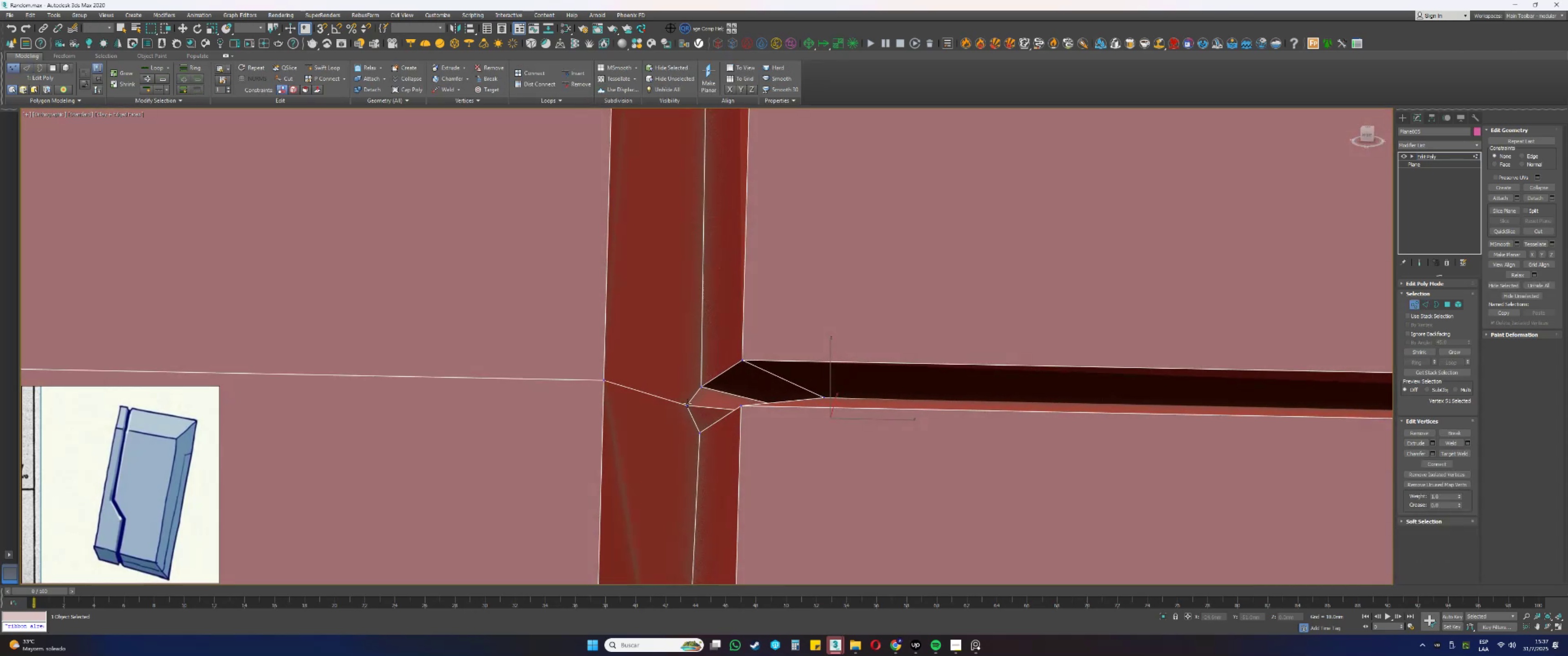 
left_click([687, 403])
 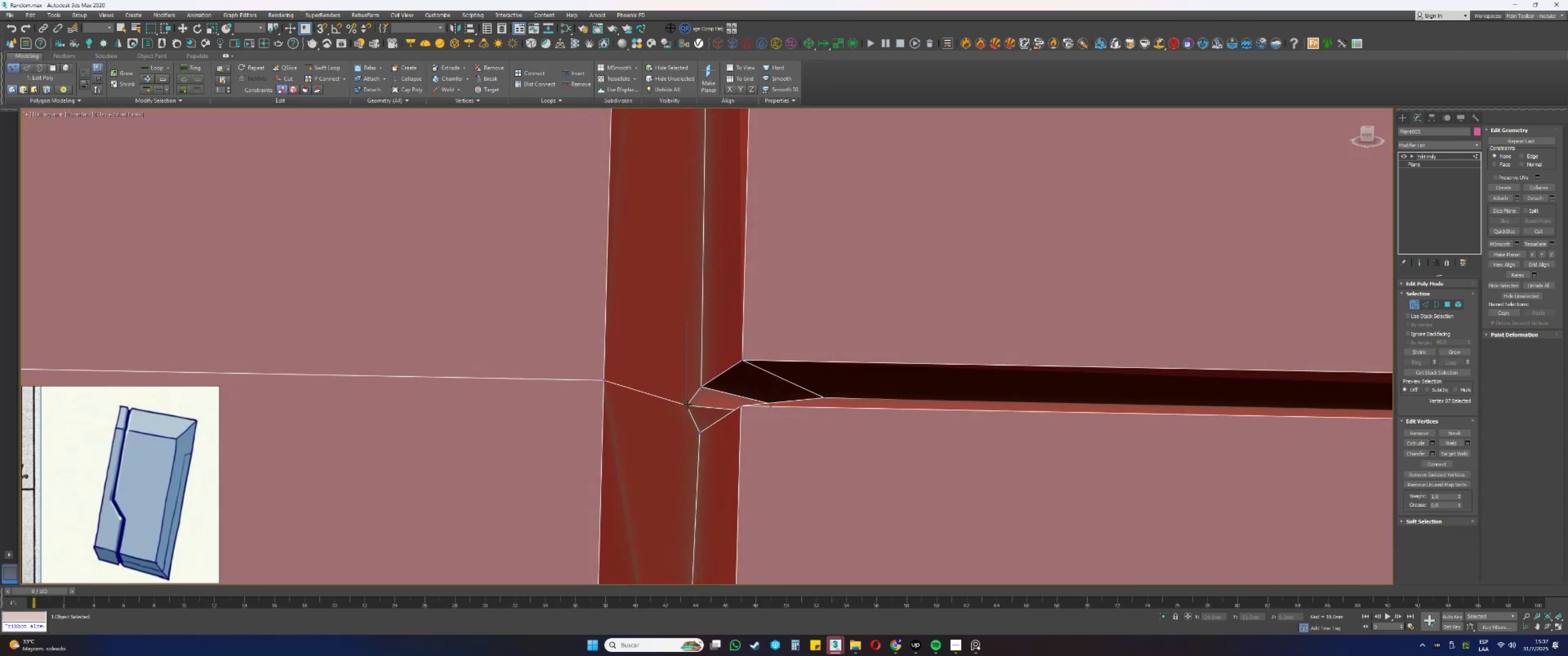 
hold_key(key=AltLeft, duration=1.19)
 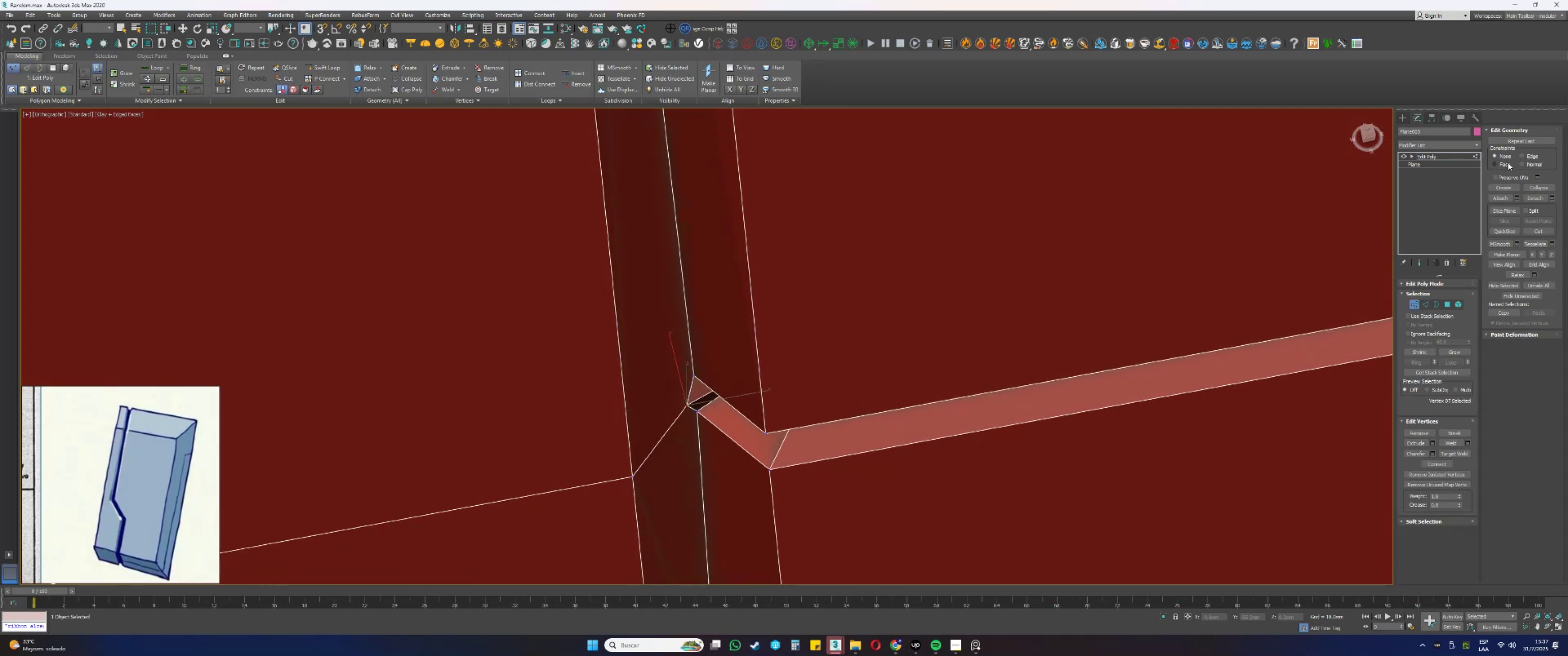 
type(wss)
 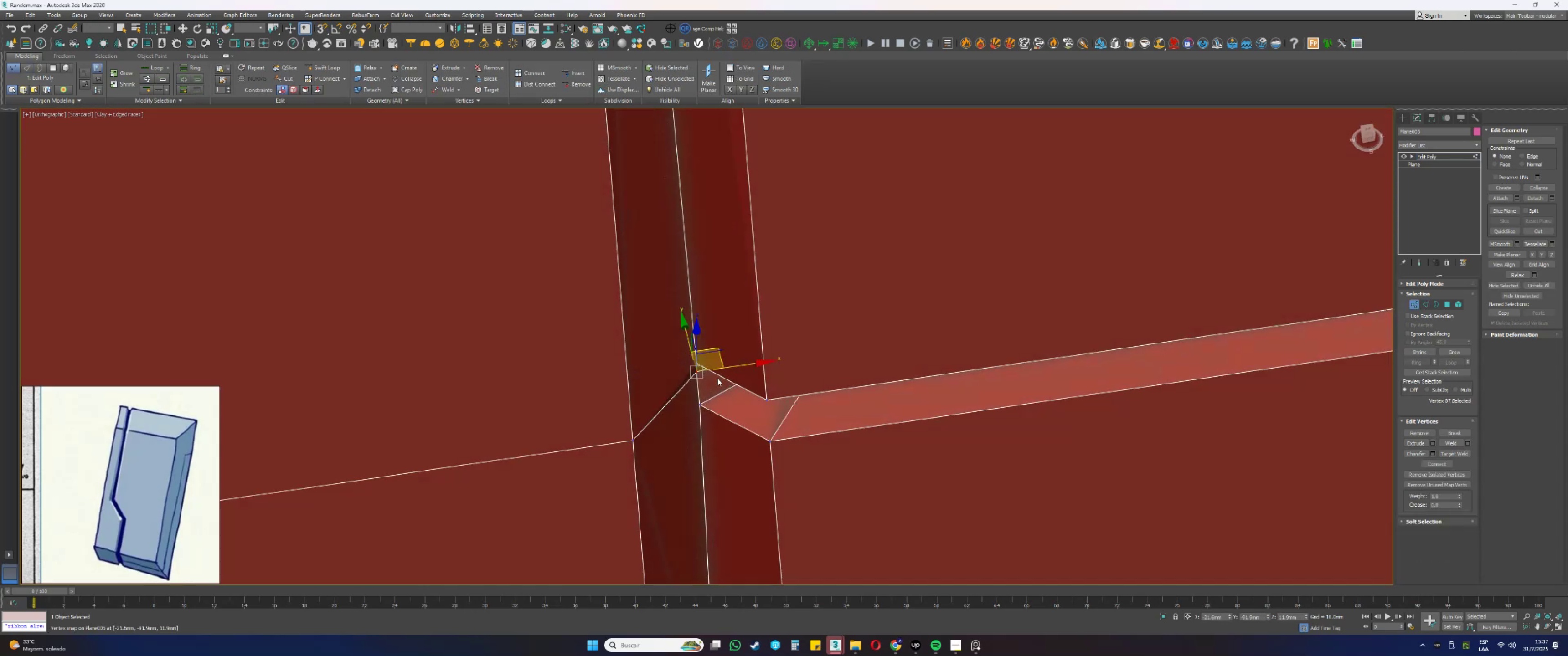 
left_click_drag(start_coordinate=[705, 367], to_coordinate=[698, 365])
 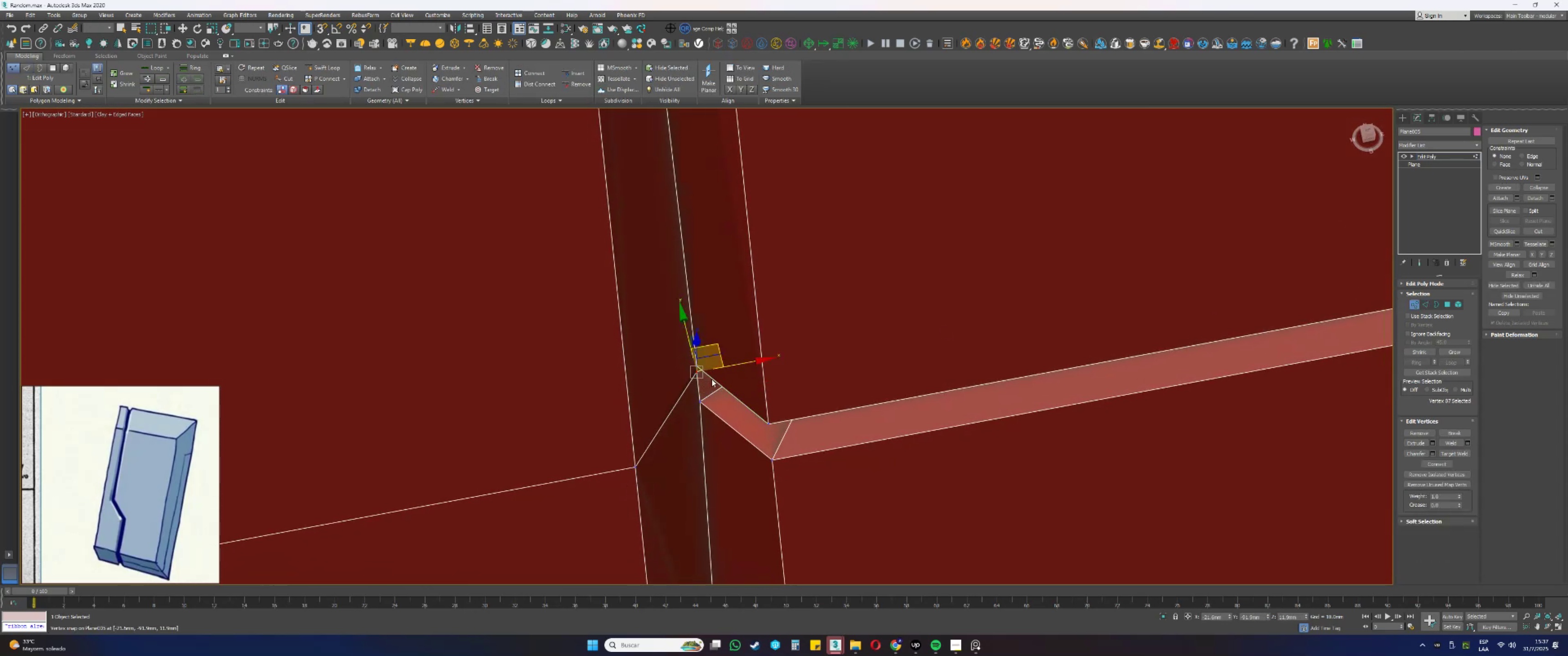 
hold_key(key=AltLeft, duration=1.5)
 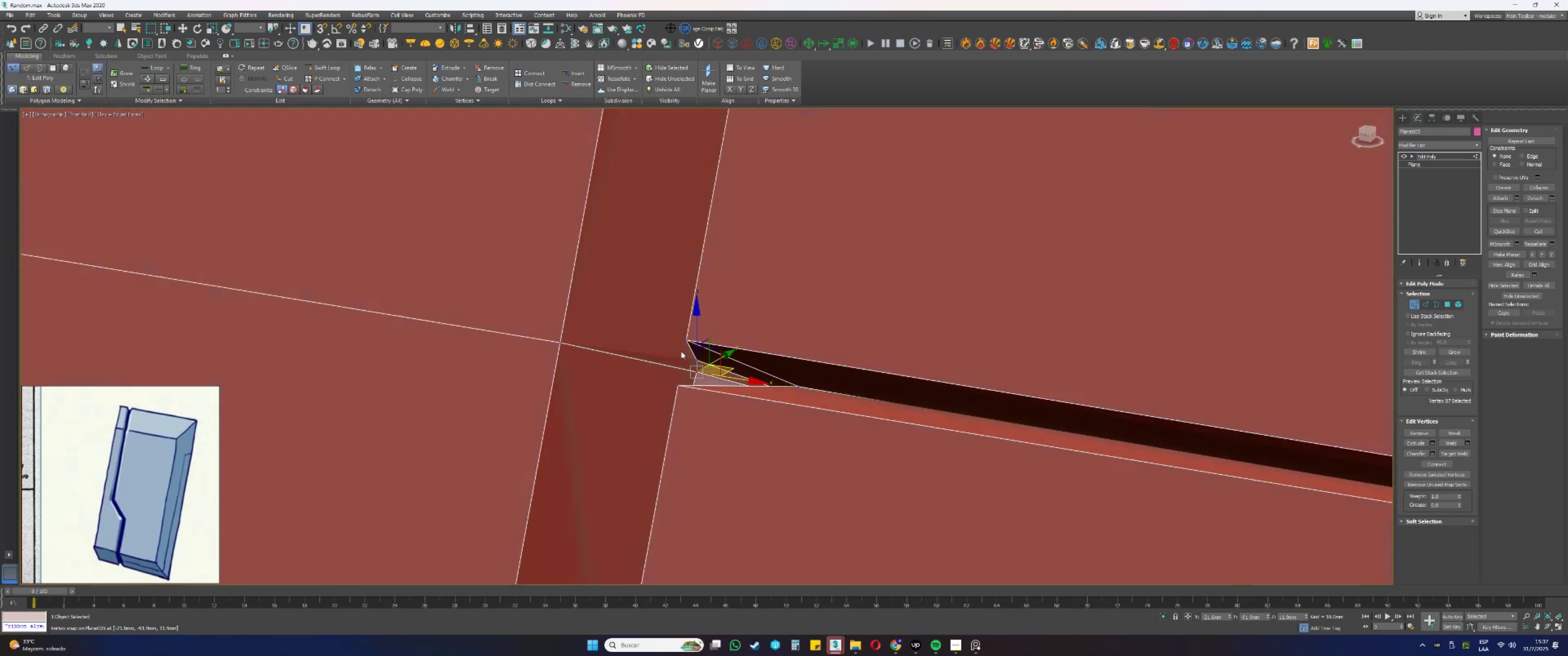 
hold_key(key=AltLeft, duration=1.51)
 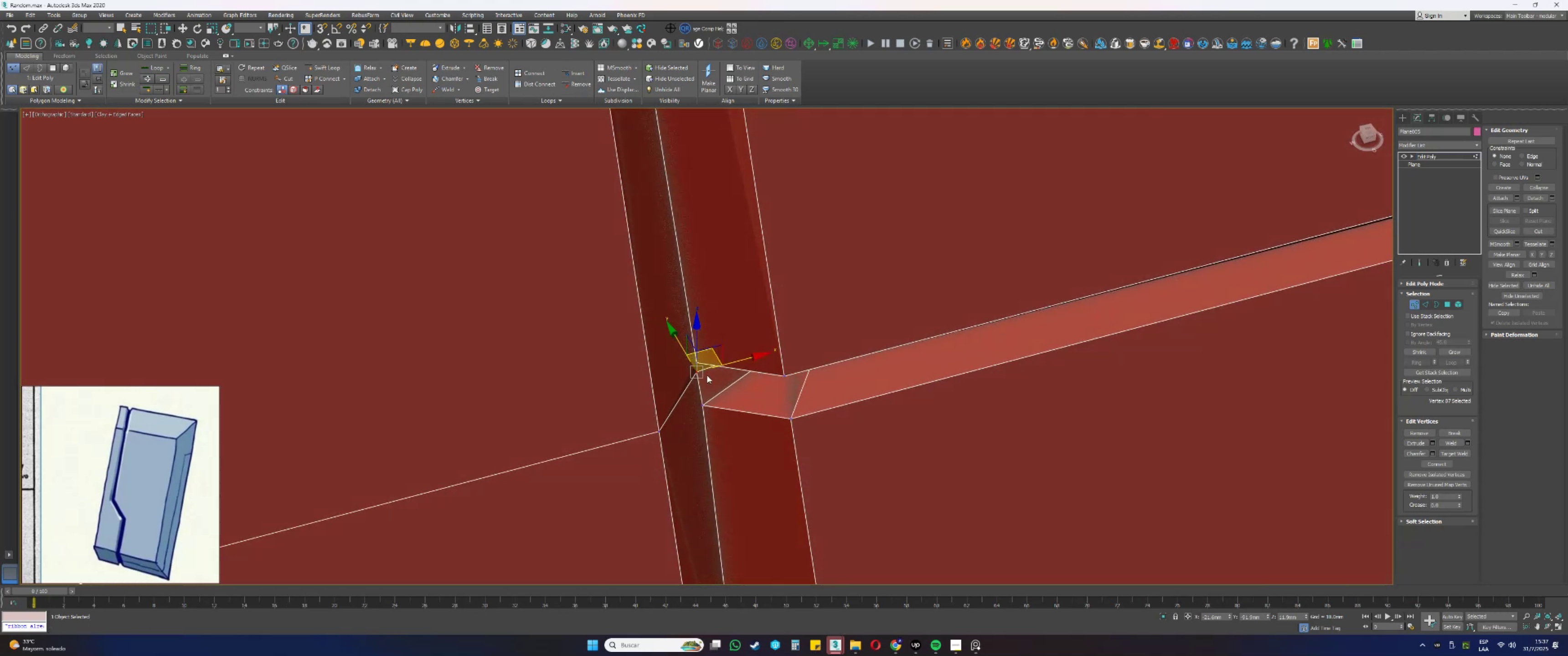 
hold_key(key=AltLeft, duration=0.31)
 